 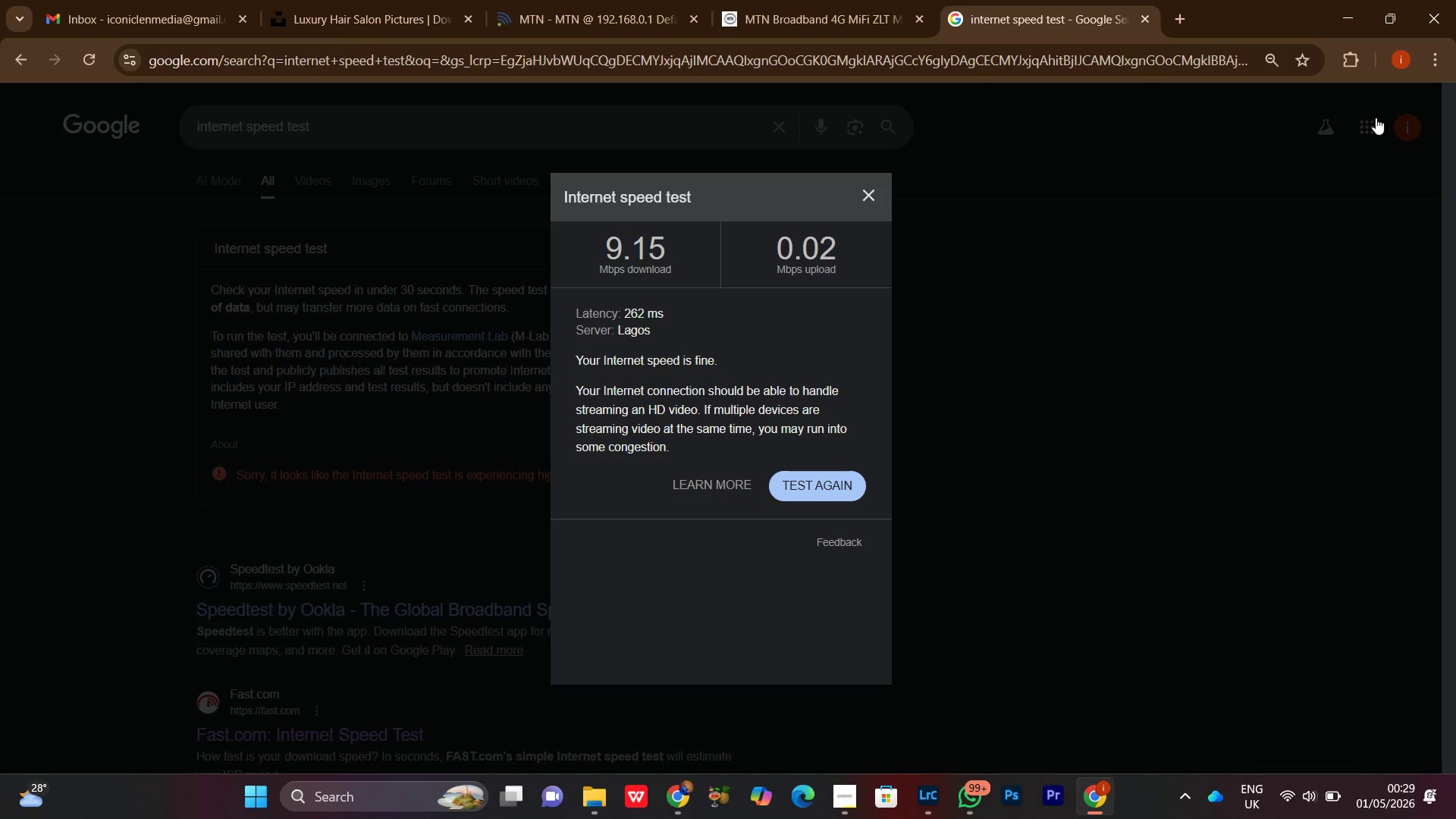 
left_click([979, 319])
 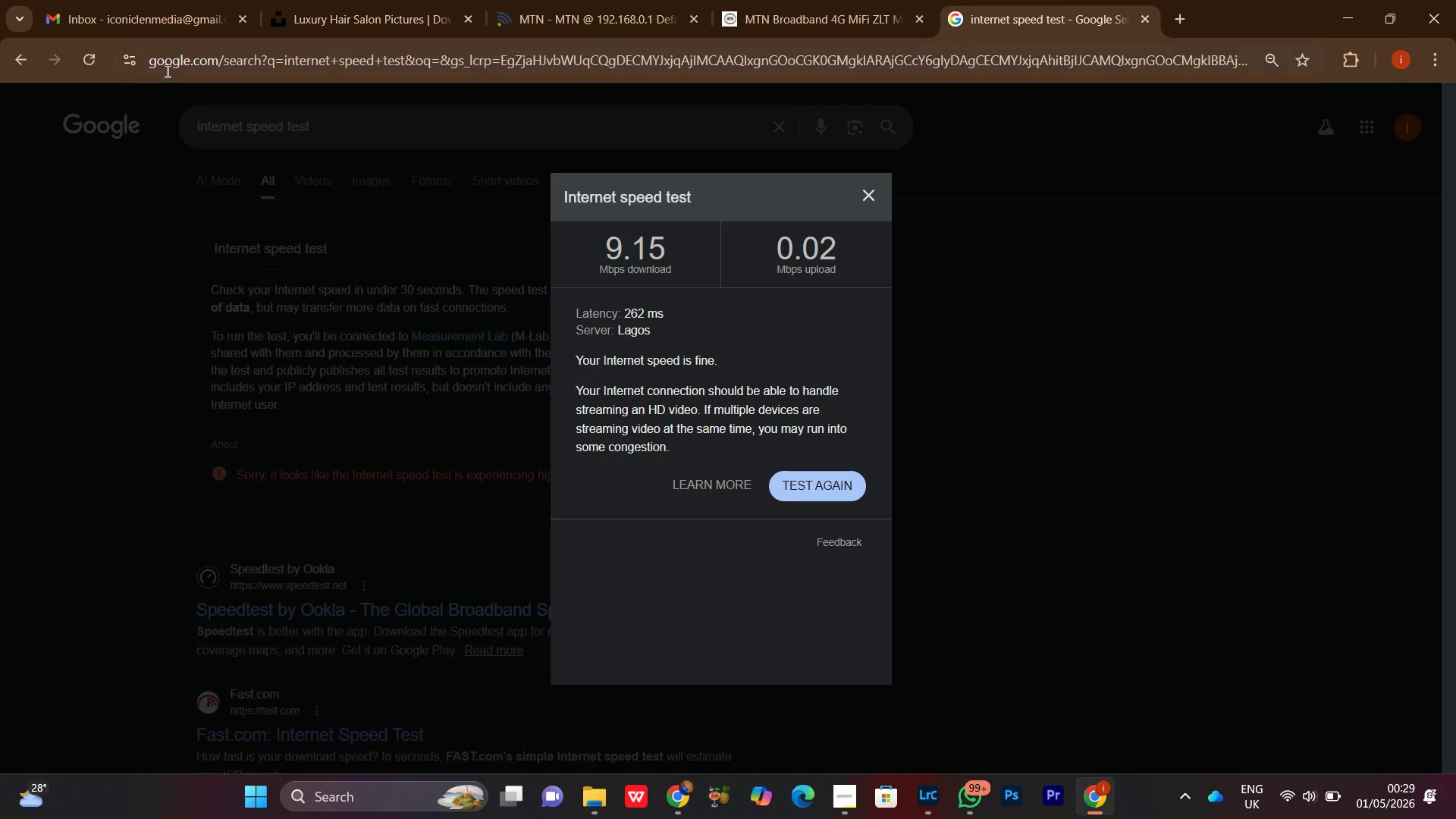 
left_click([154, 13])
 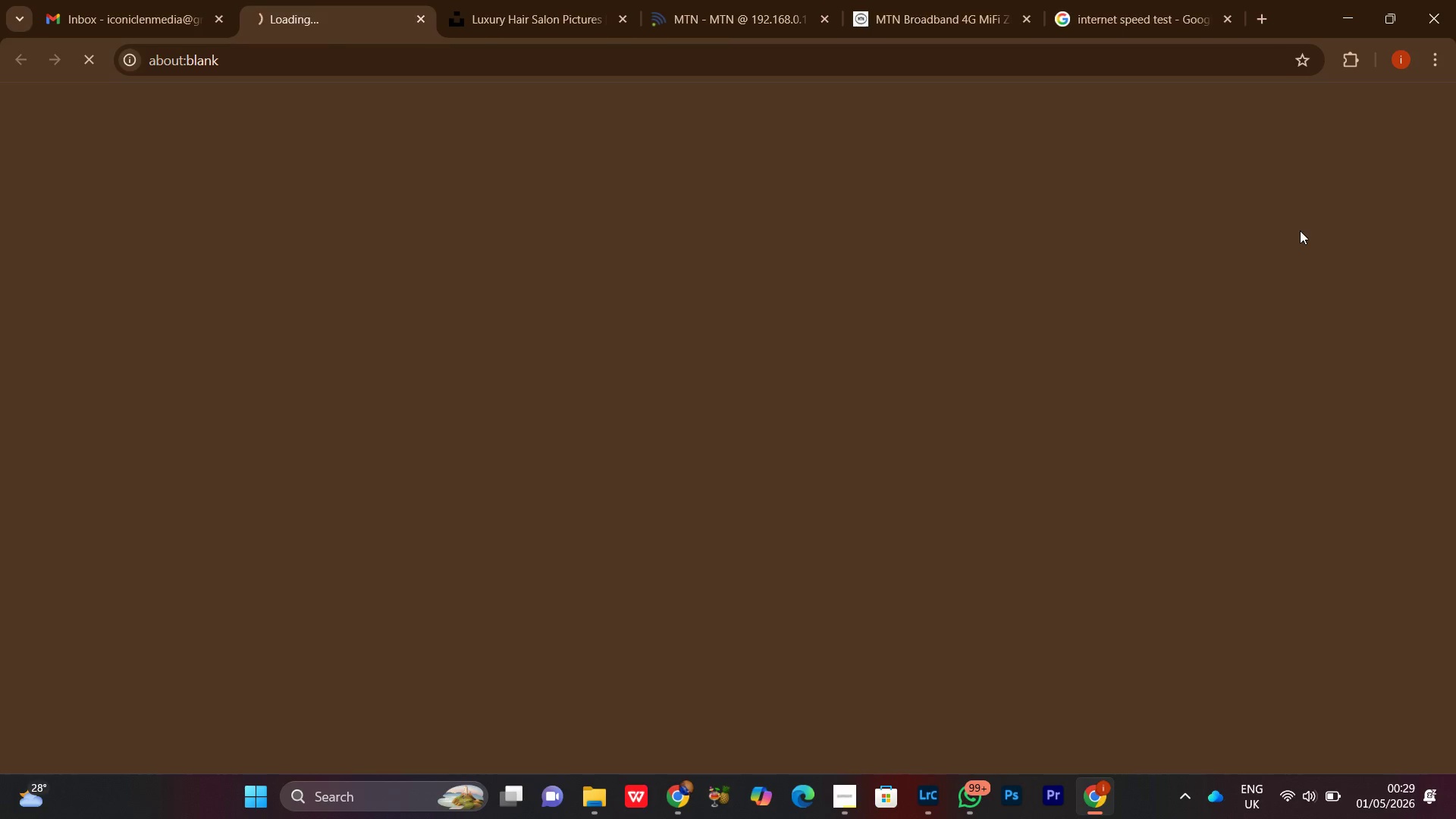 
left_click([560, 0])
 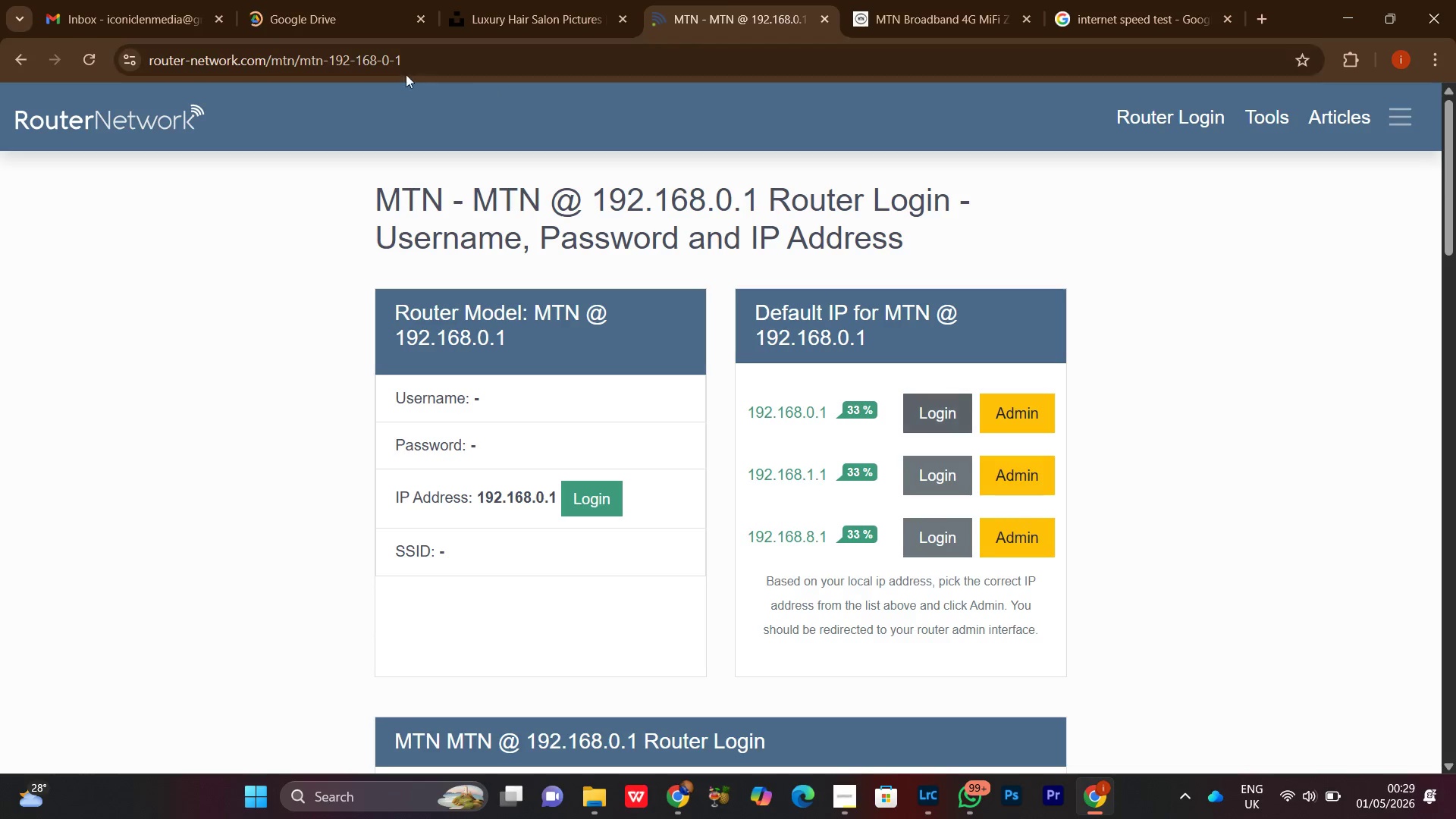 
left_click([275, 0])
 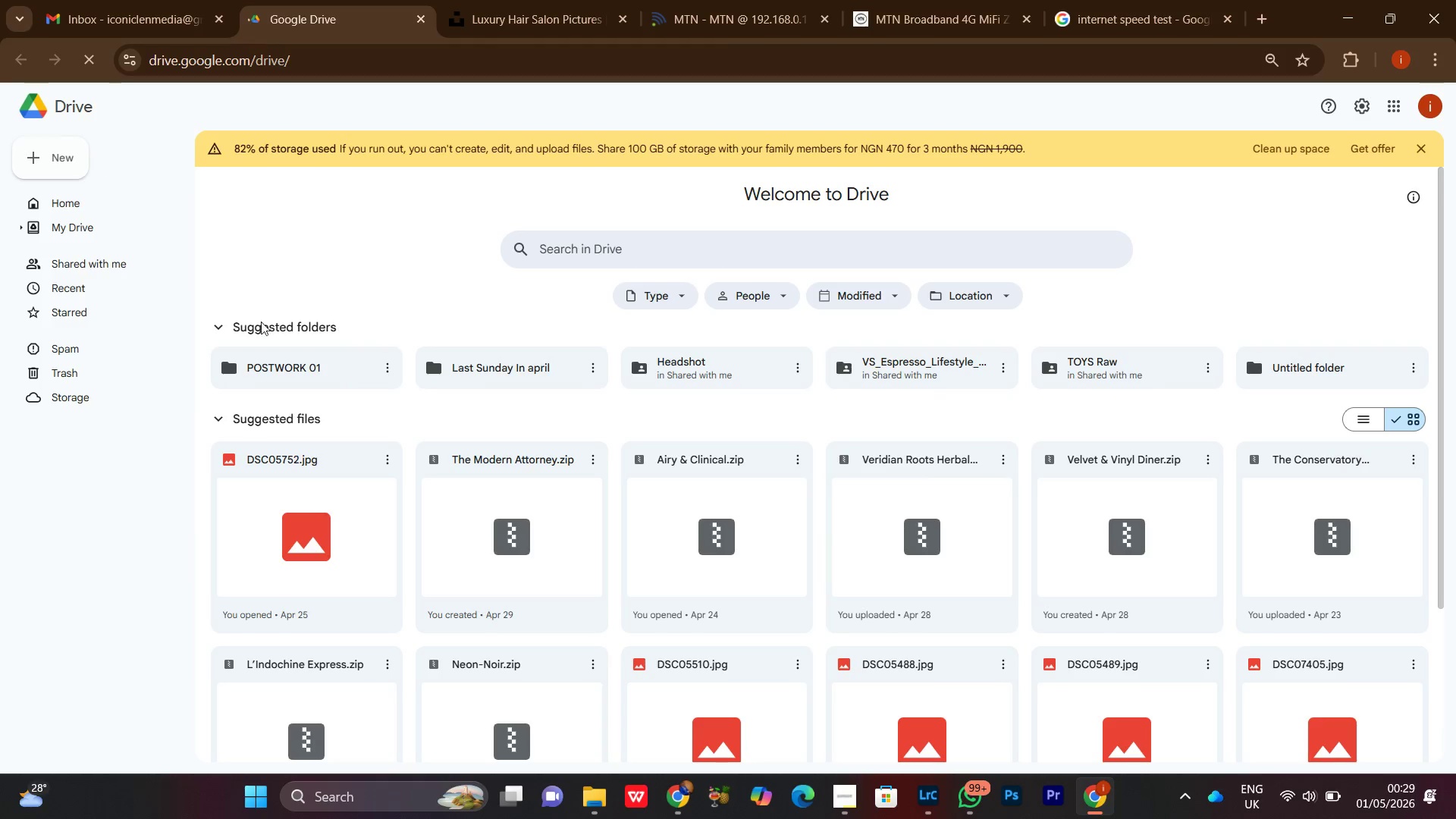 
double_click([275, 372])
 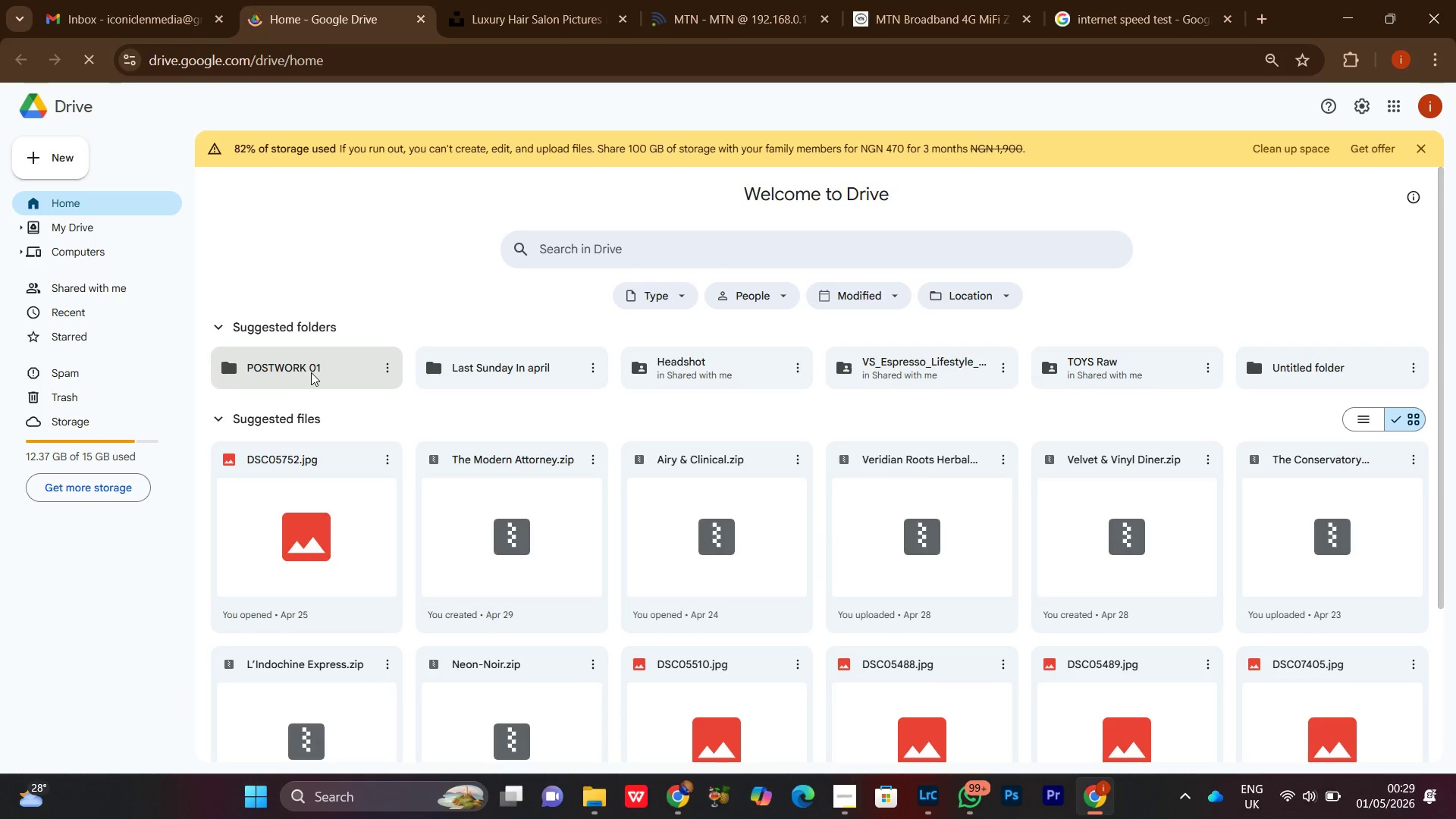 
double_click([310, 372])
 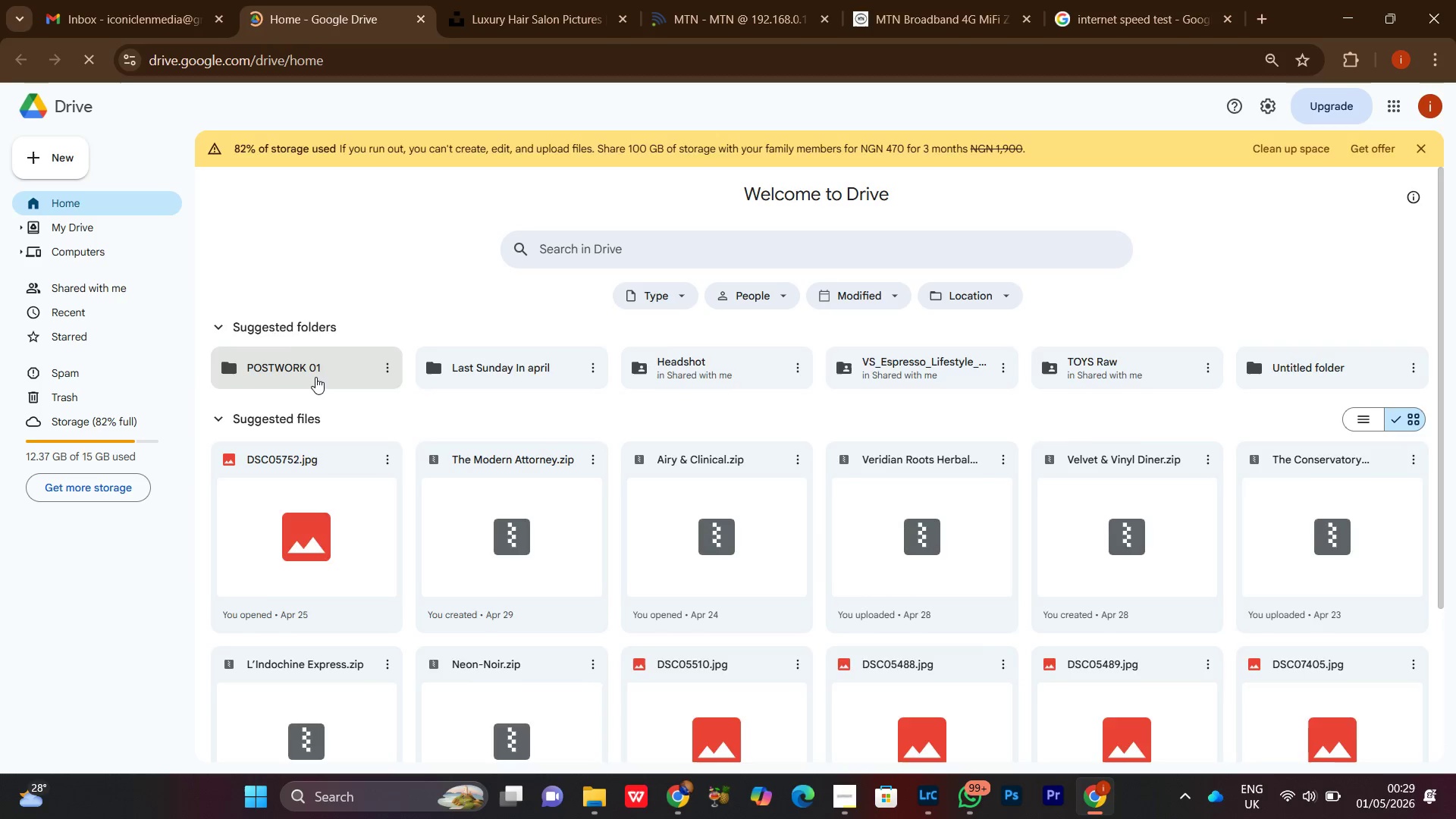 
double_click([315, 377])
 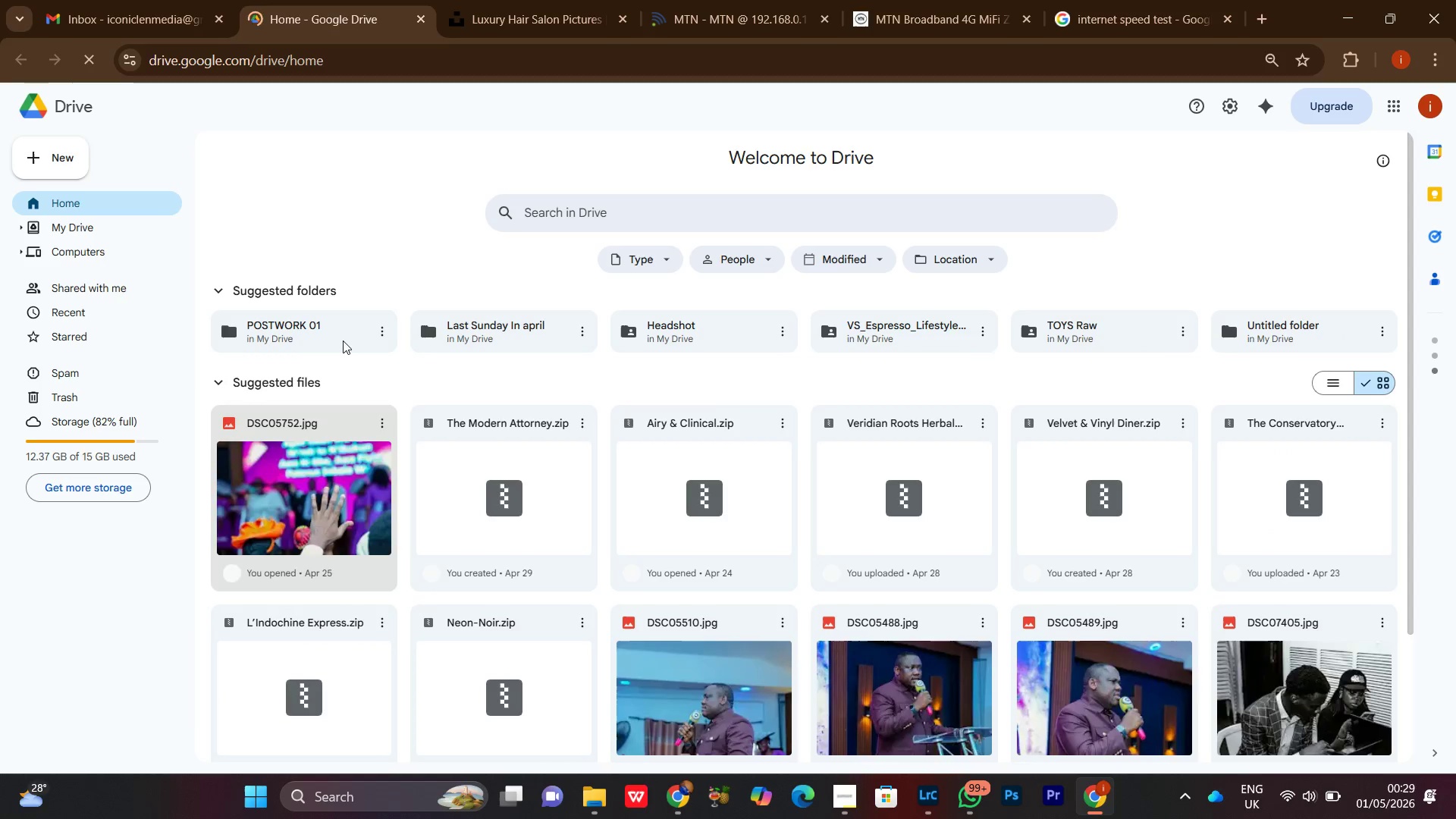 
double_click([312, 328])
 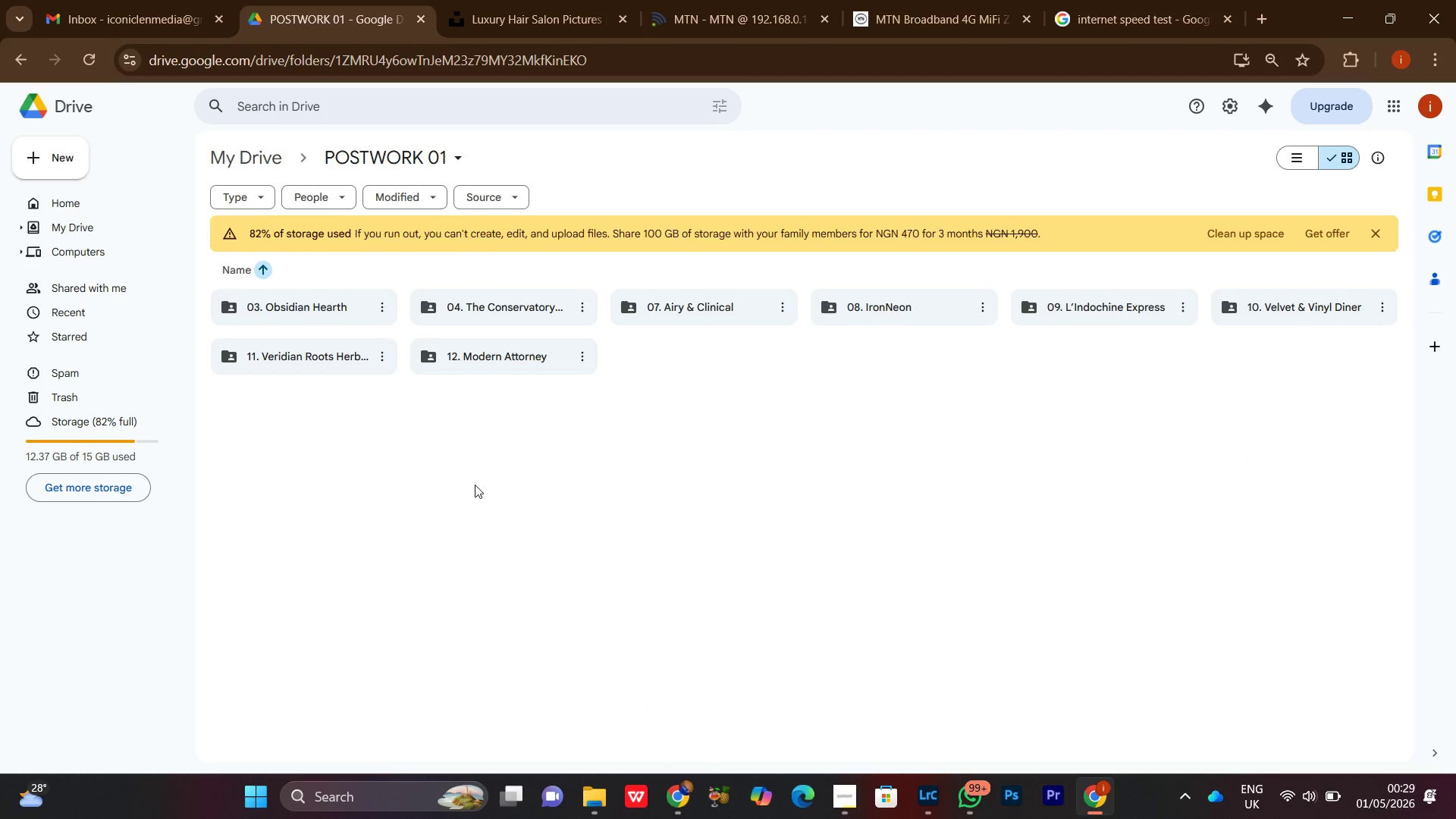 
left_click([515, 369])
 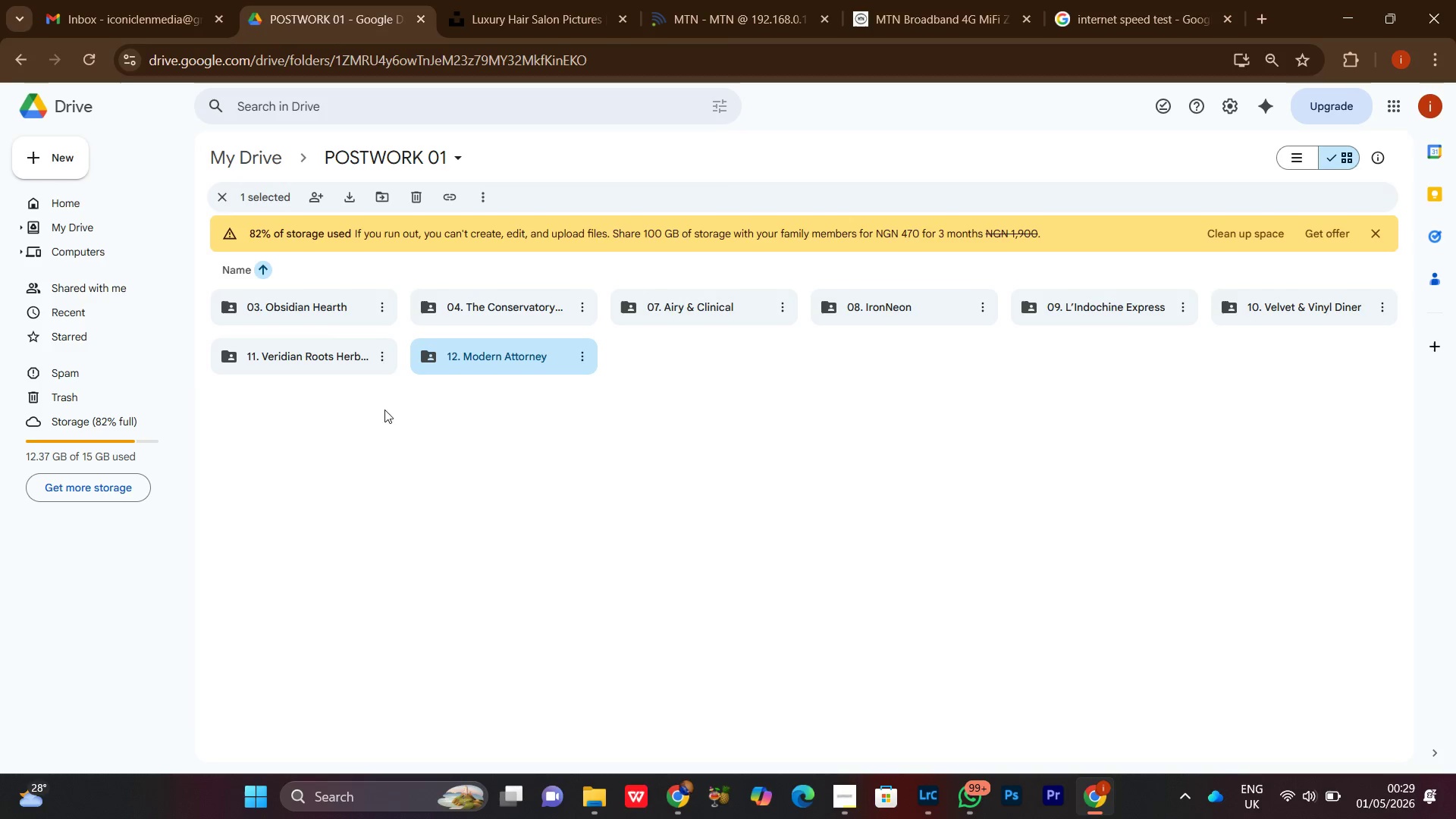 
hold_key(key=ControlLeft, duration=0.75)
 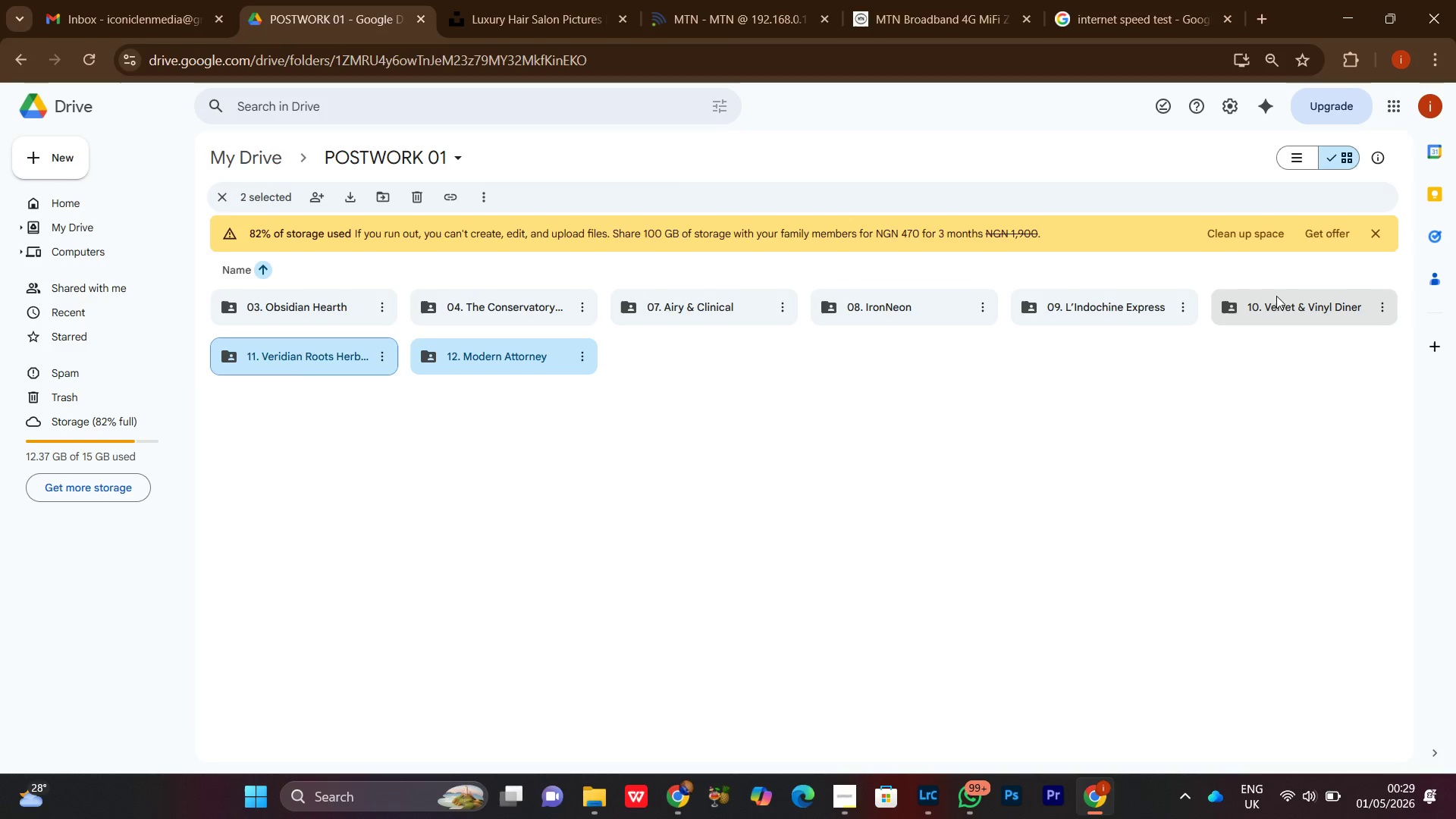 
hold_key(key=ControlLeft, duration=0.61)
left_click([1294, 304])
 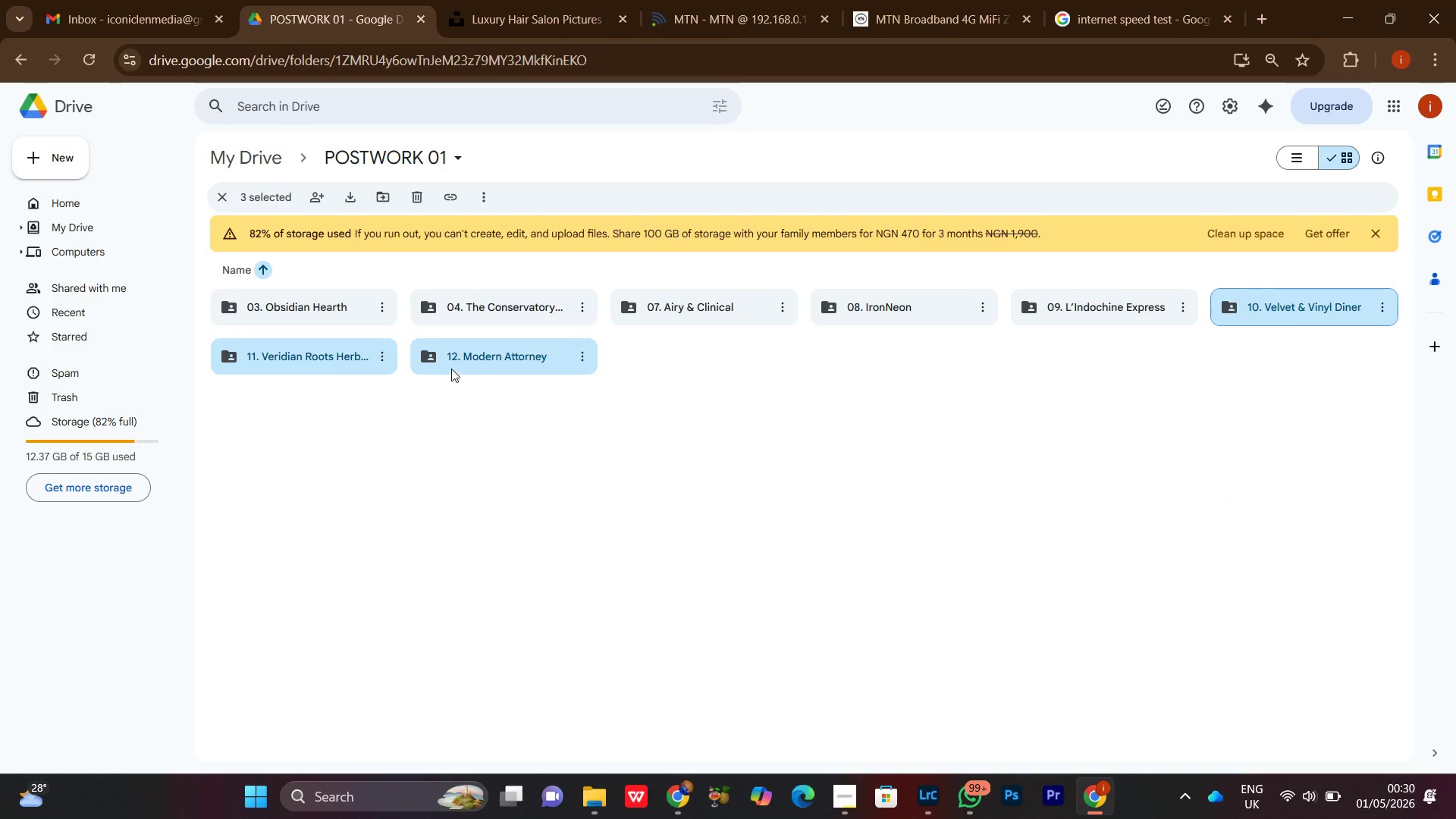 
wait(6.38)
 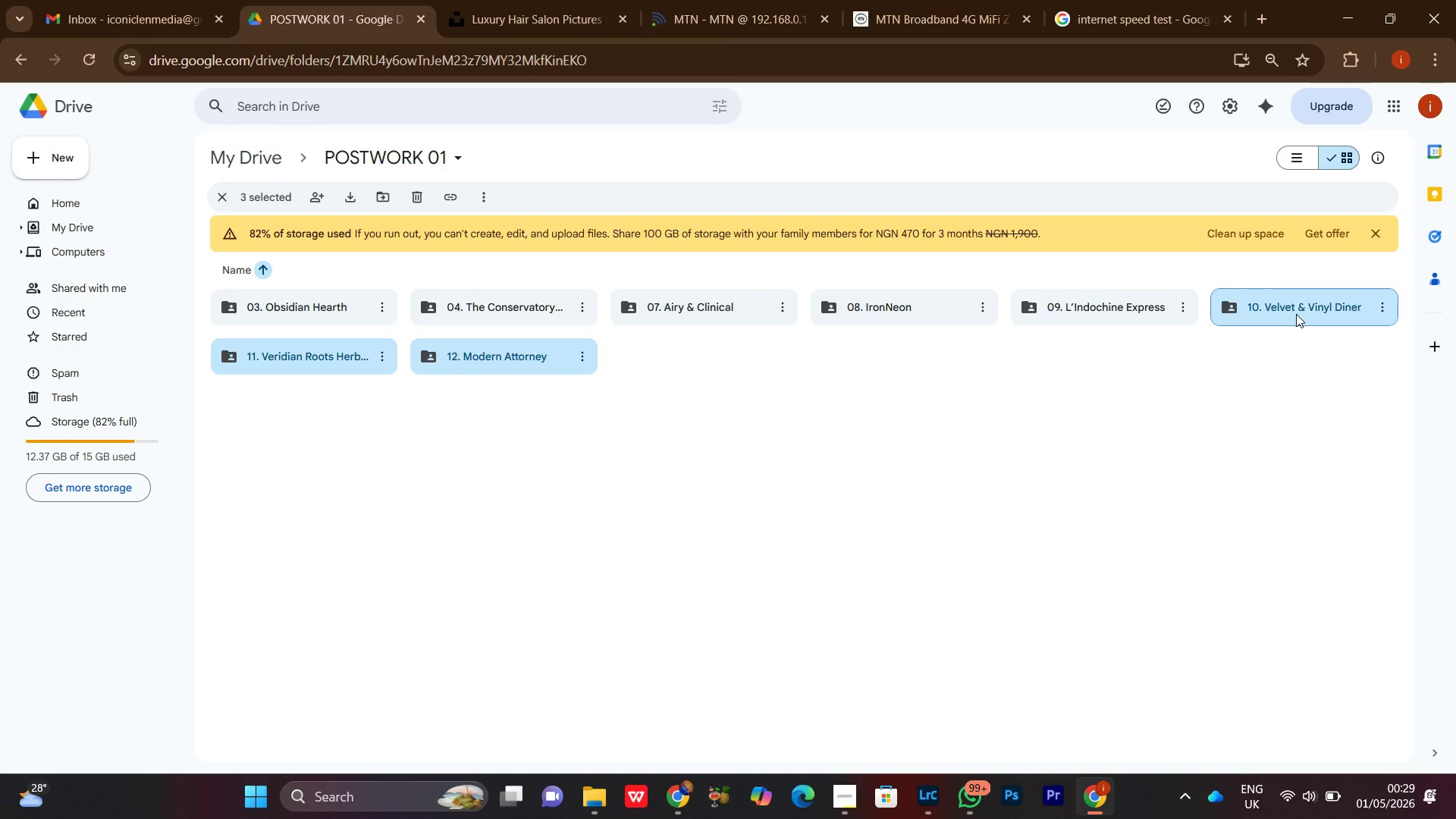 
left_click([1380, 312])
 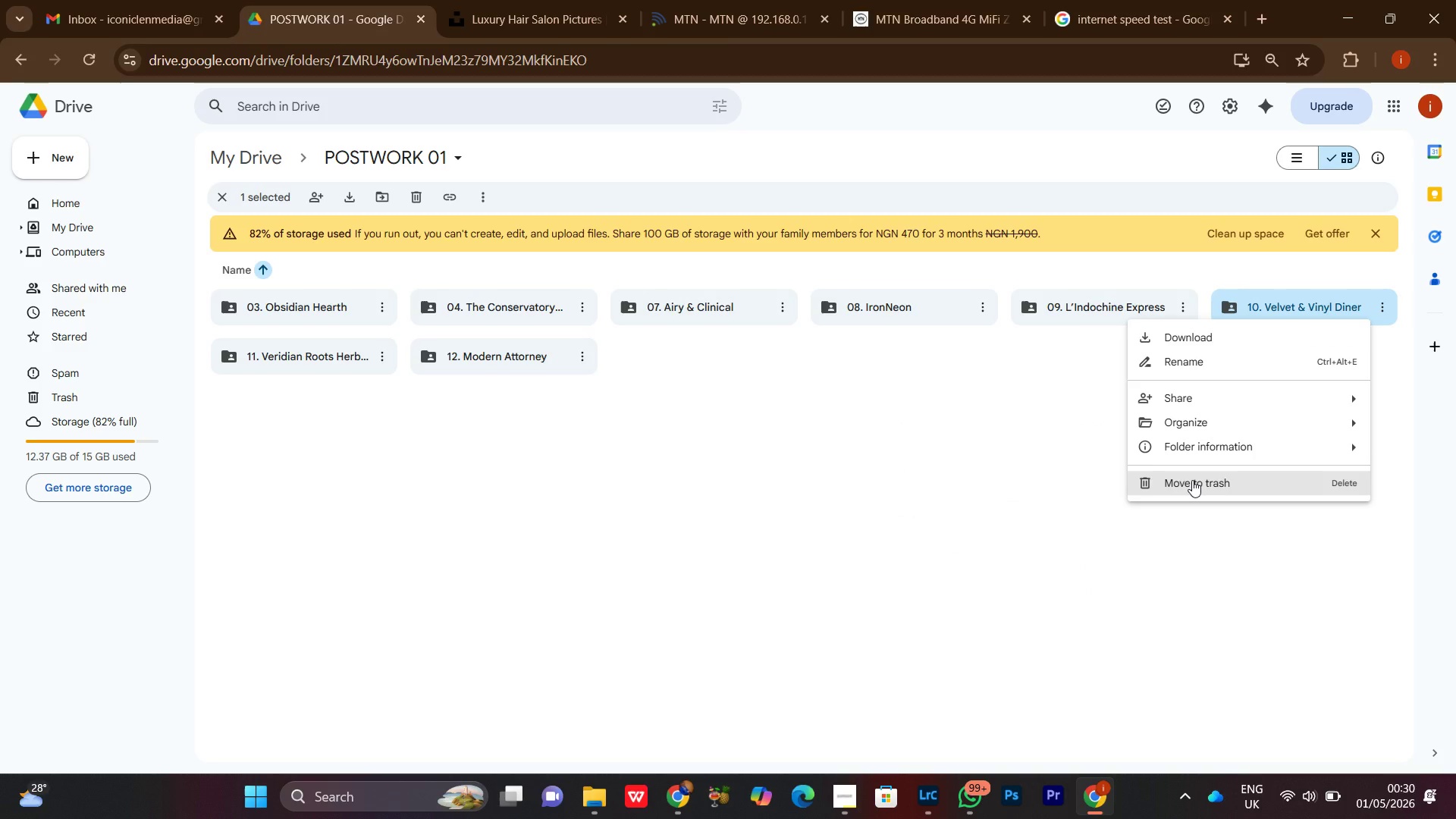 
left_click([721, 515])
 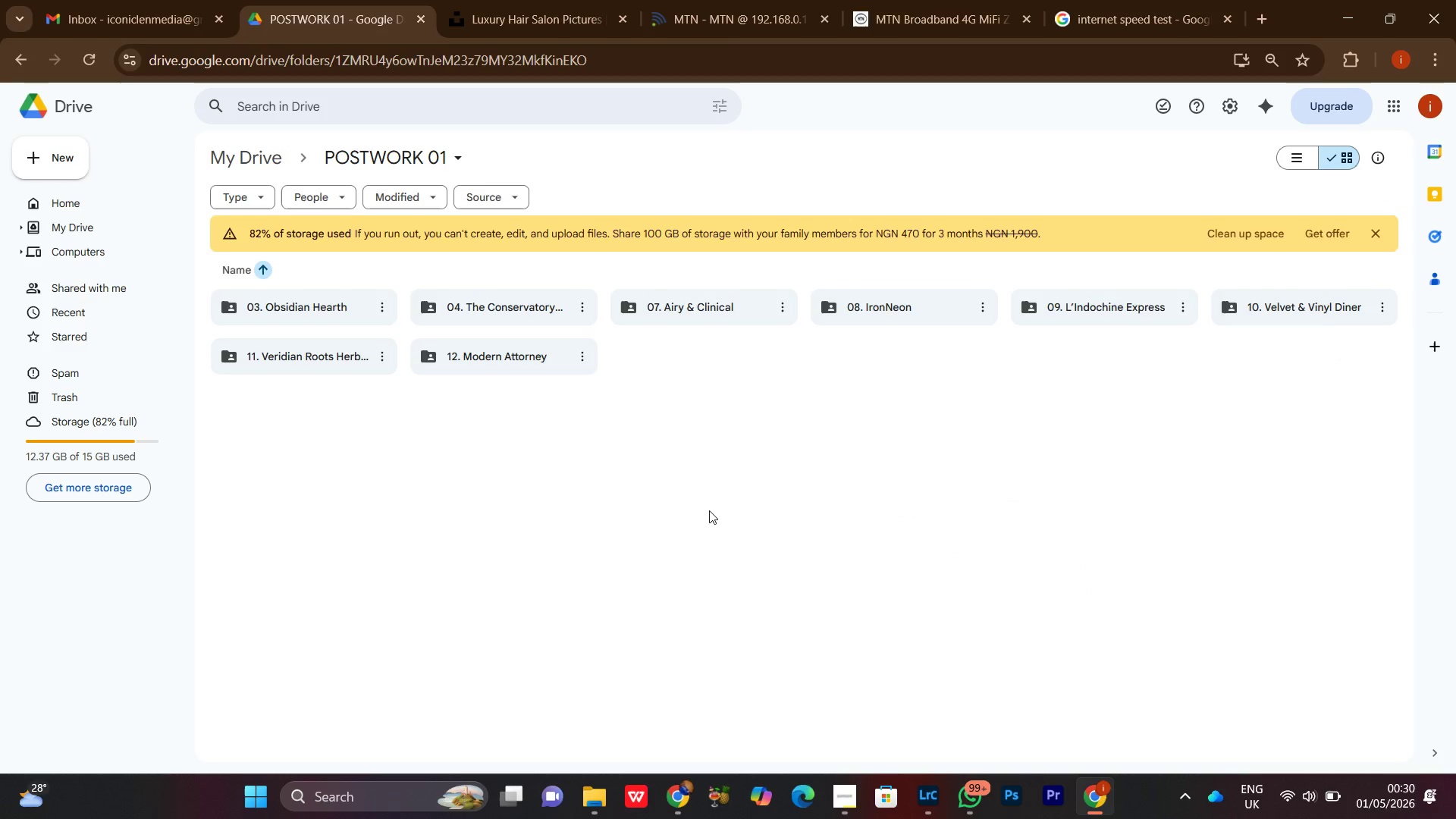 
left_click([707, 503])
 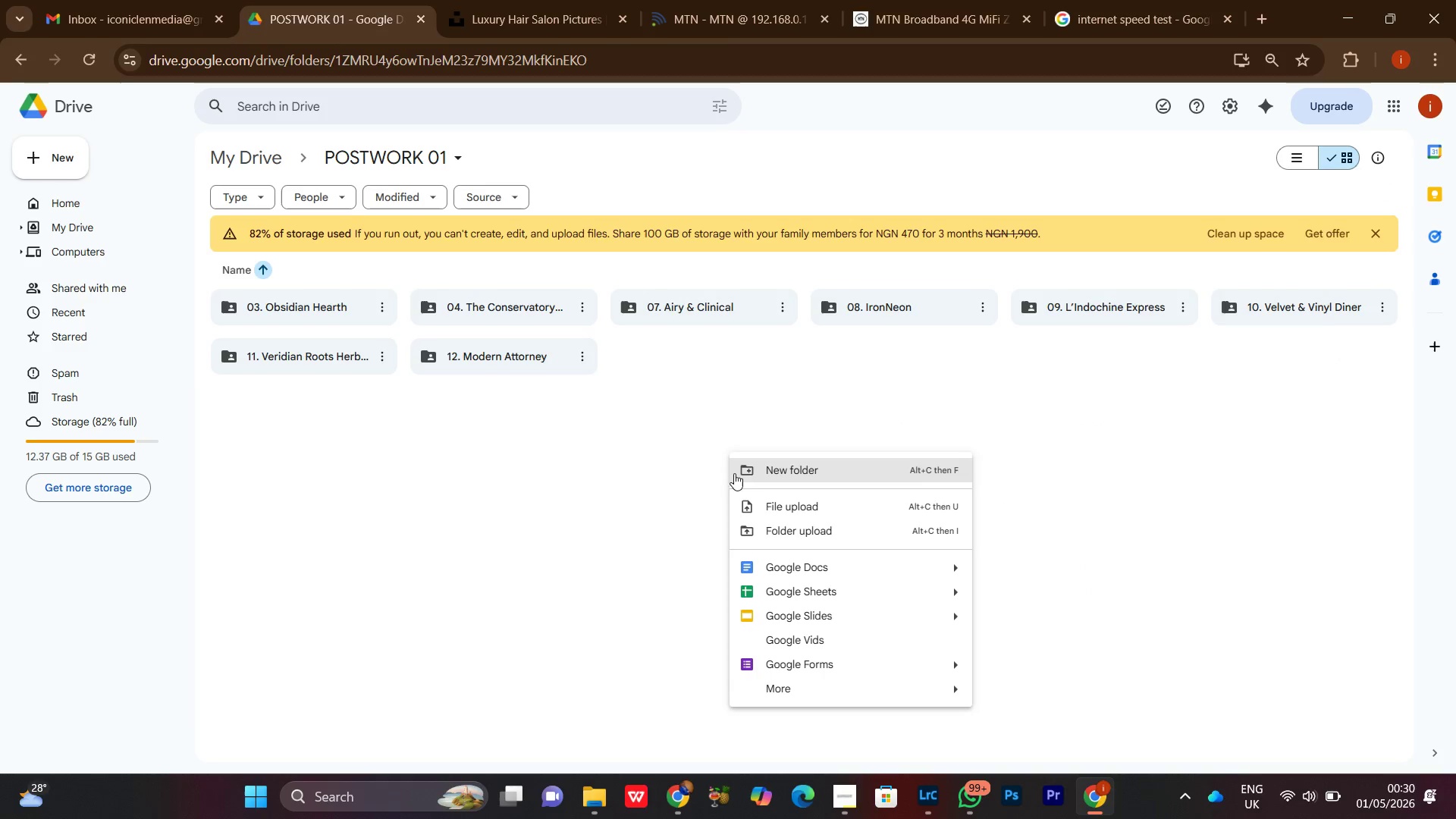 
left_click([774, 482])
 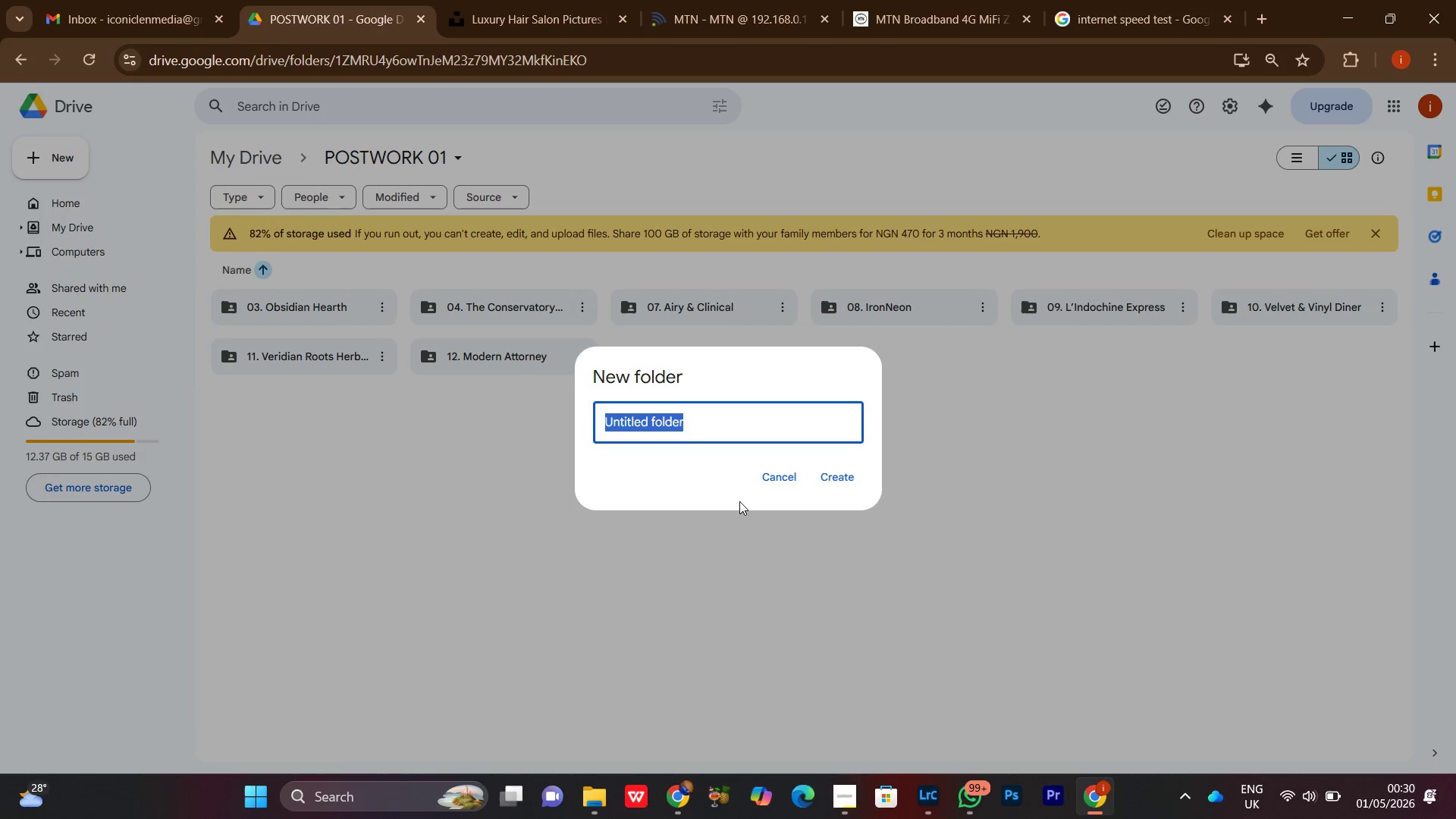 
hold_key(key=ControlLeft, duration=0.7)
 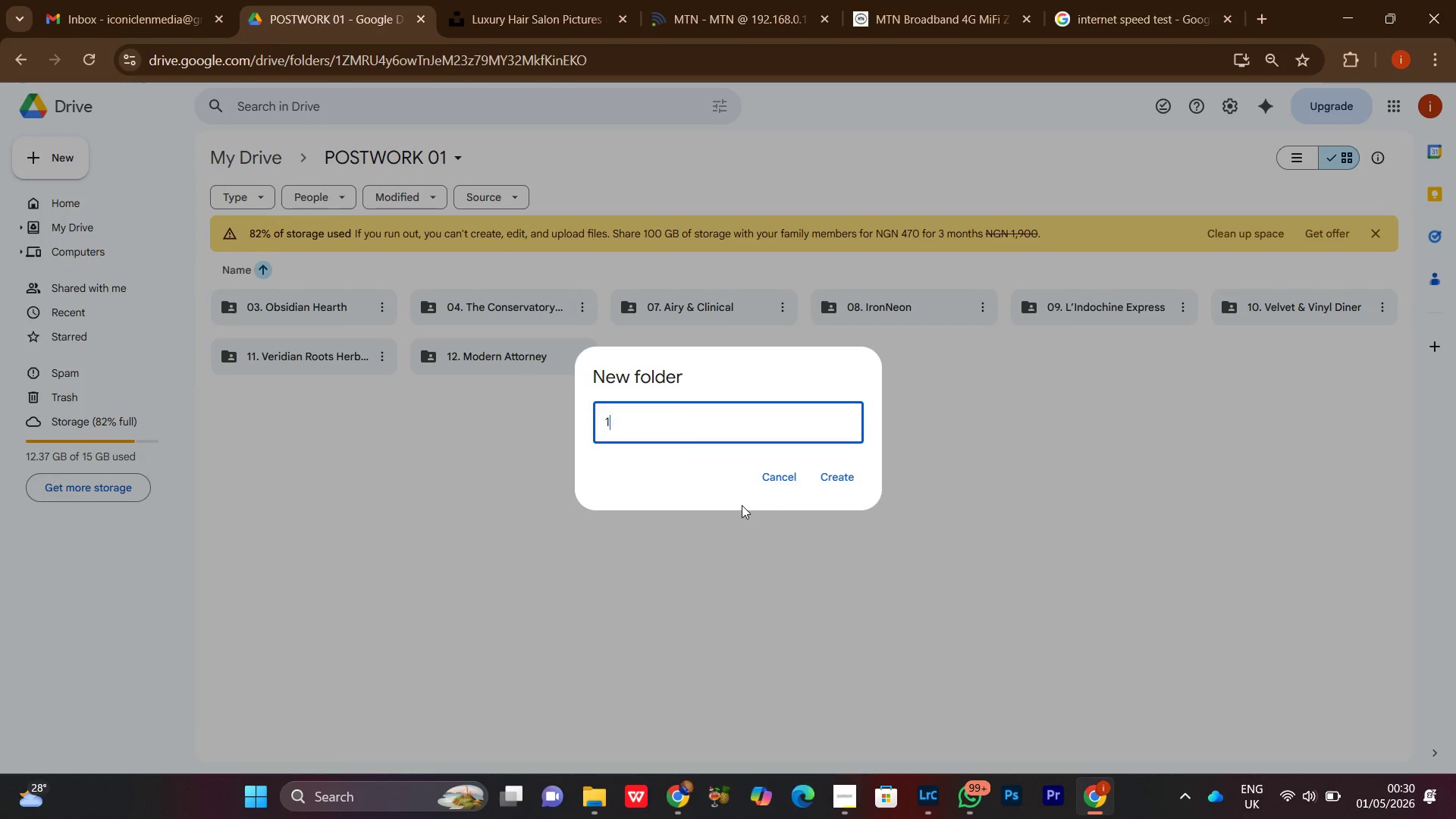 
type(11. )
 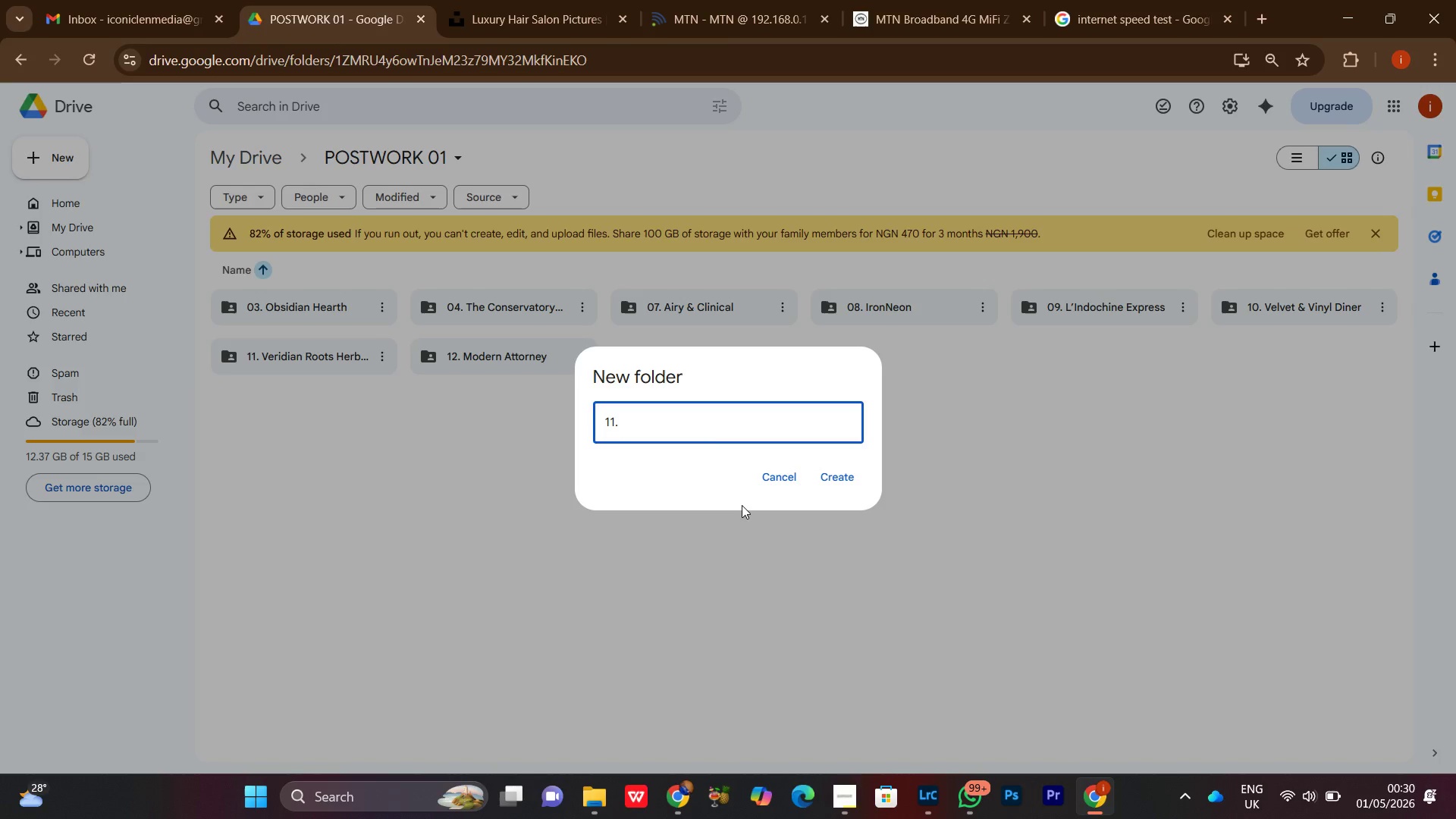 
key(Control+ControlLeft)
 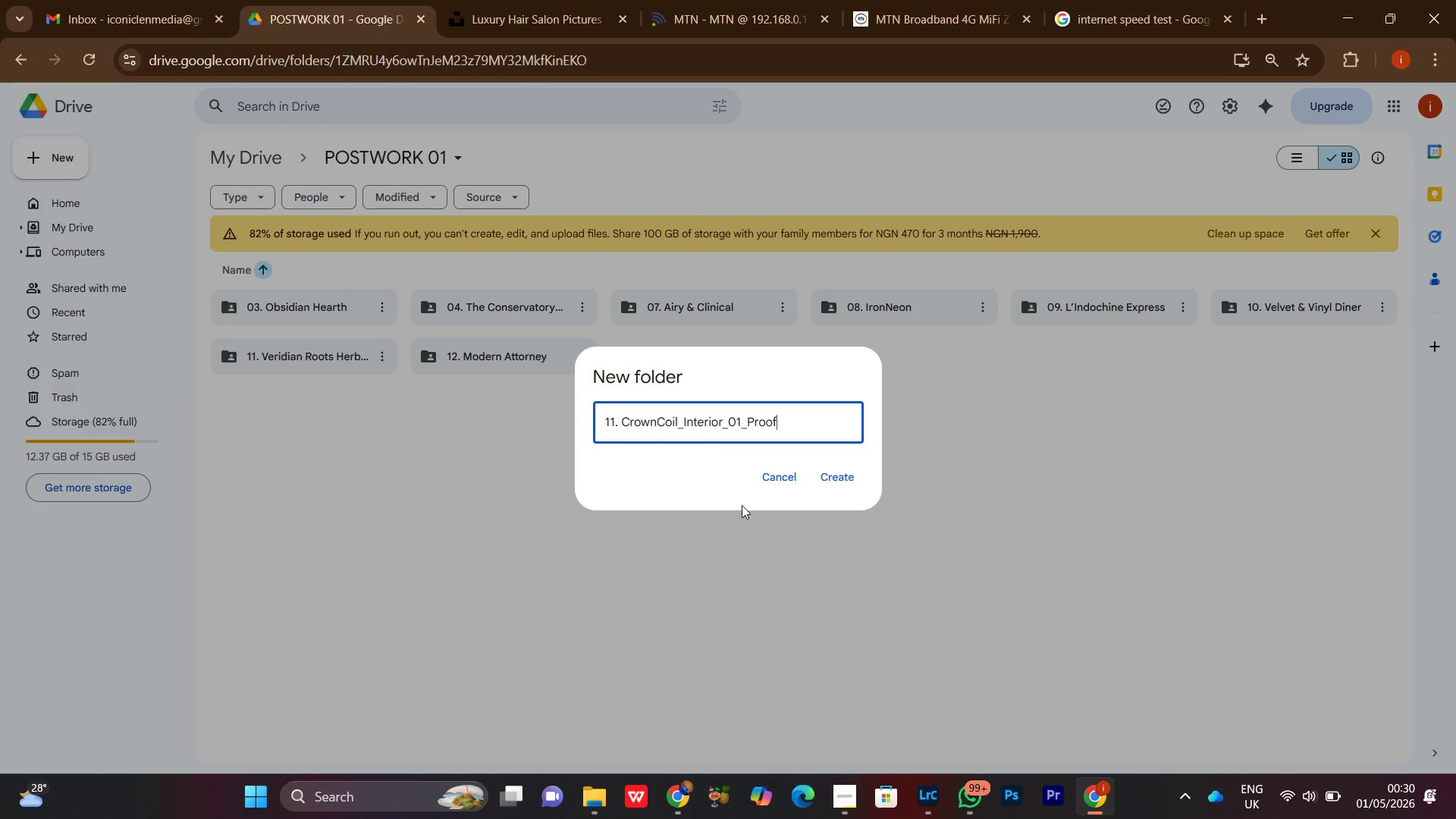 
key(Control+V)
 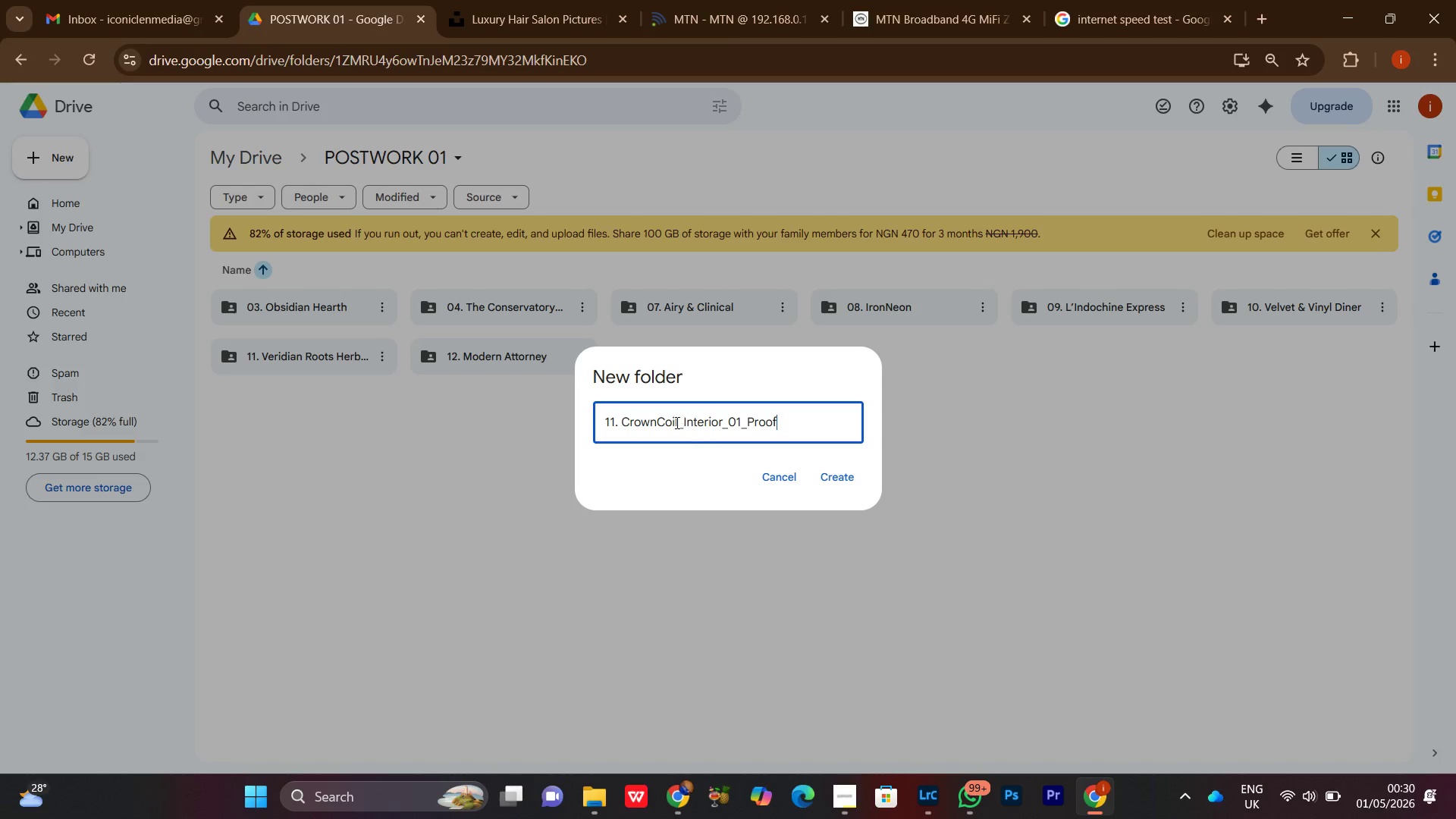 
left_click_drag(start_coordinate=[676, 422], to_coordinate=[864, 438])
 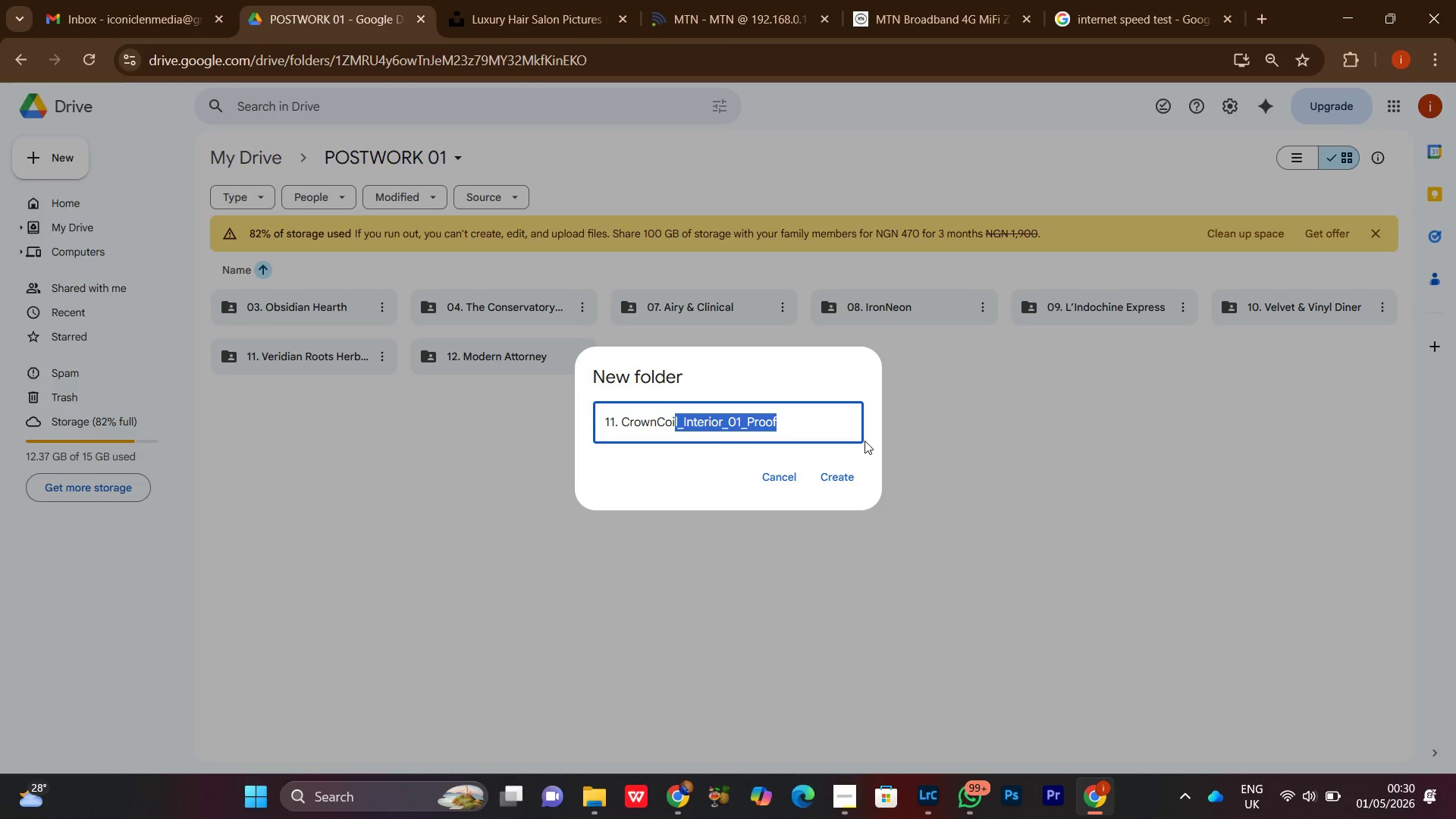 
key(Backspace)
 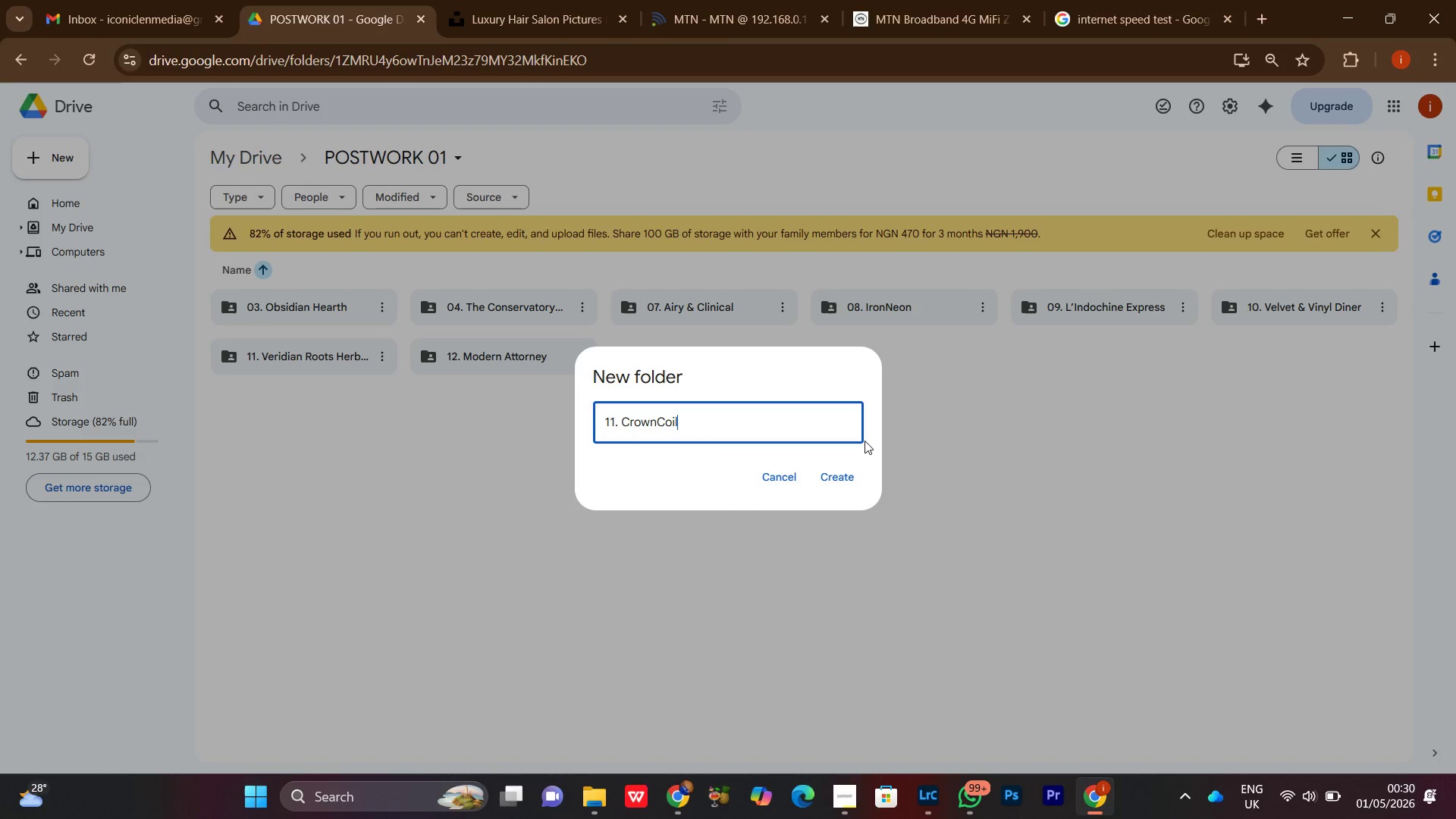 
key(L)
 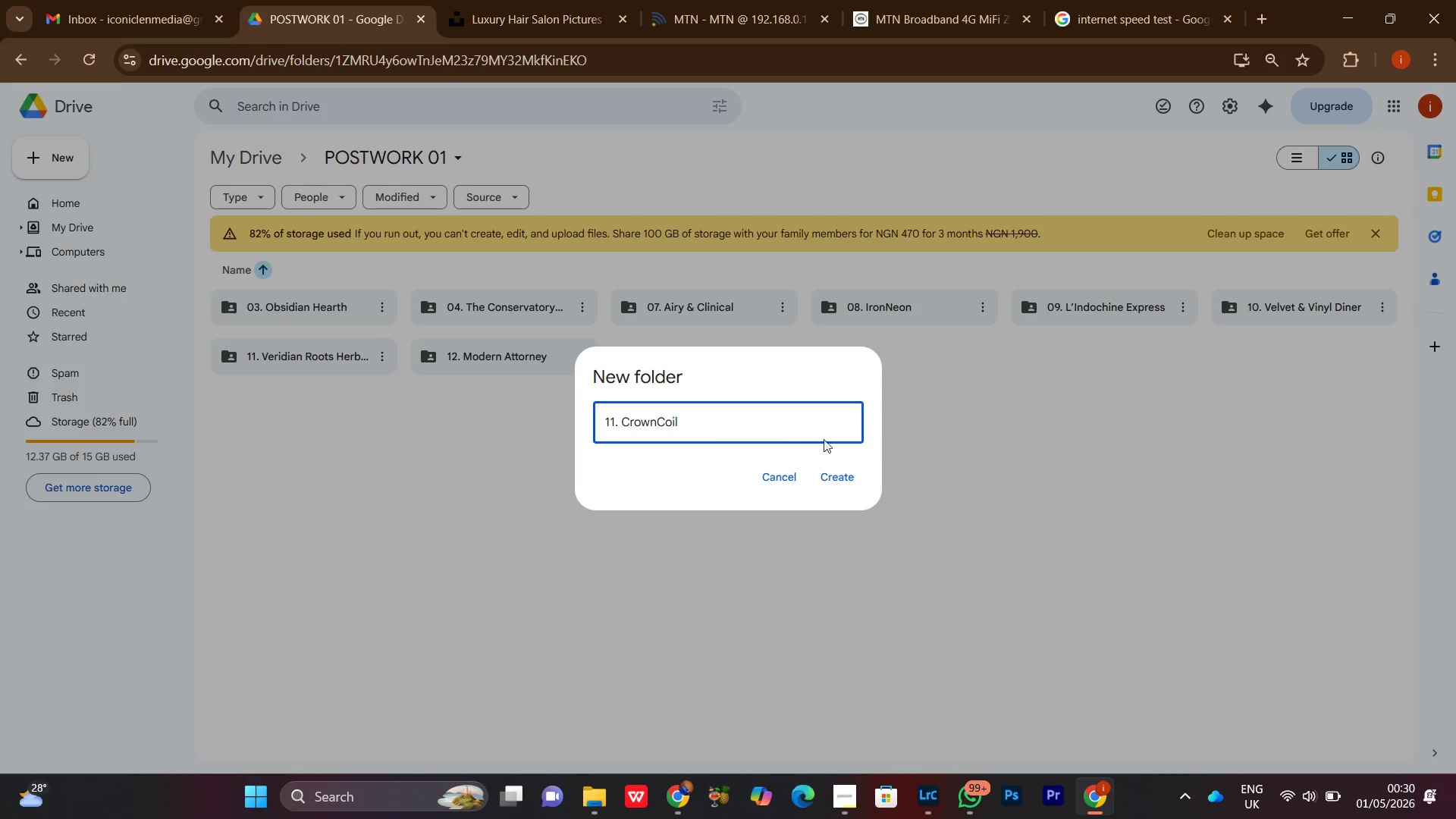 
key(Space)
 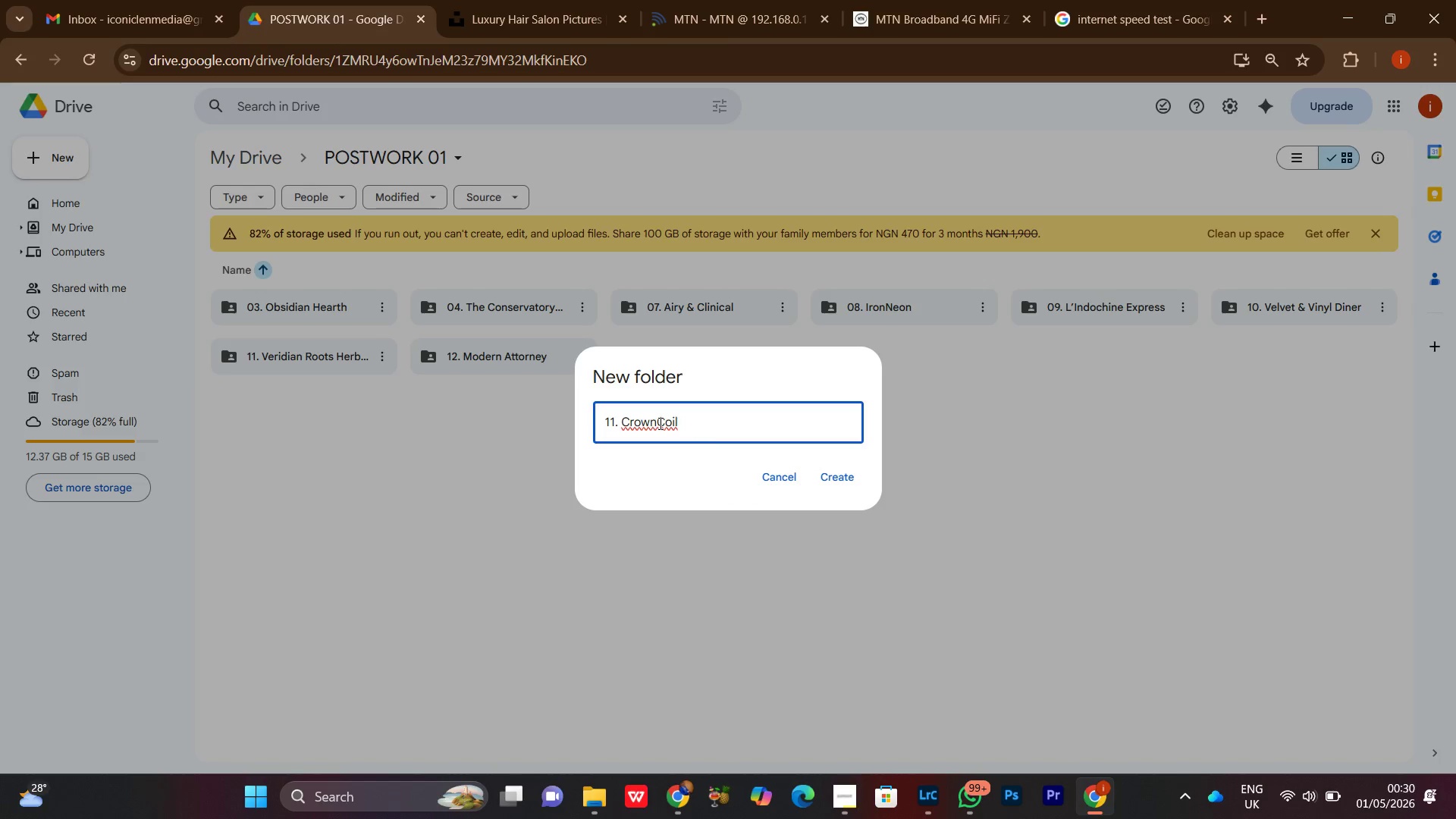 
left_click([657, 423])
 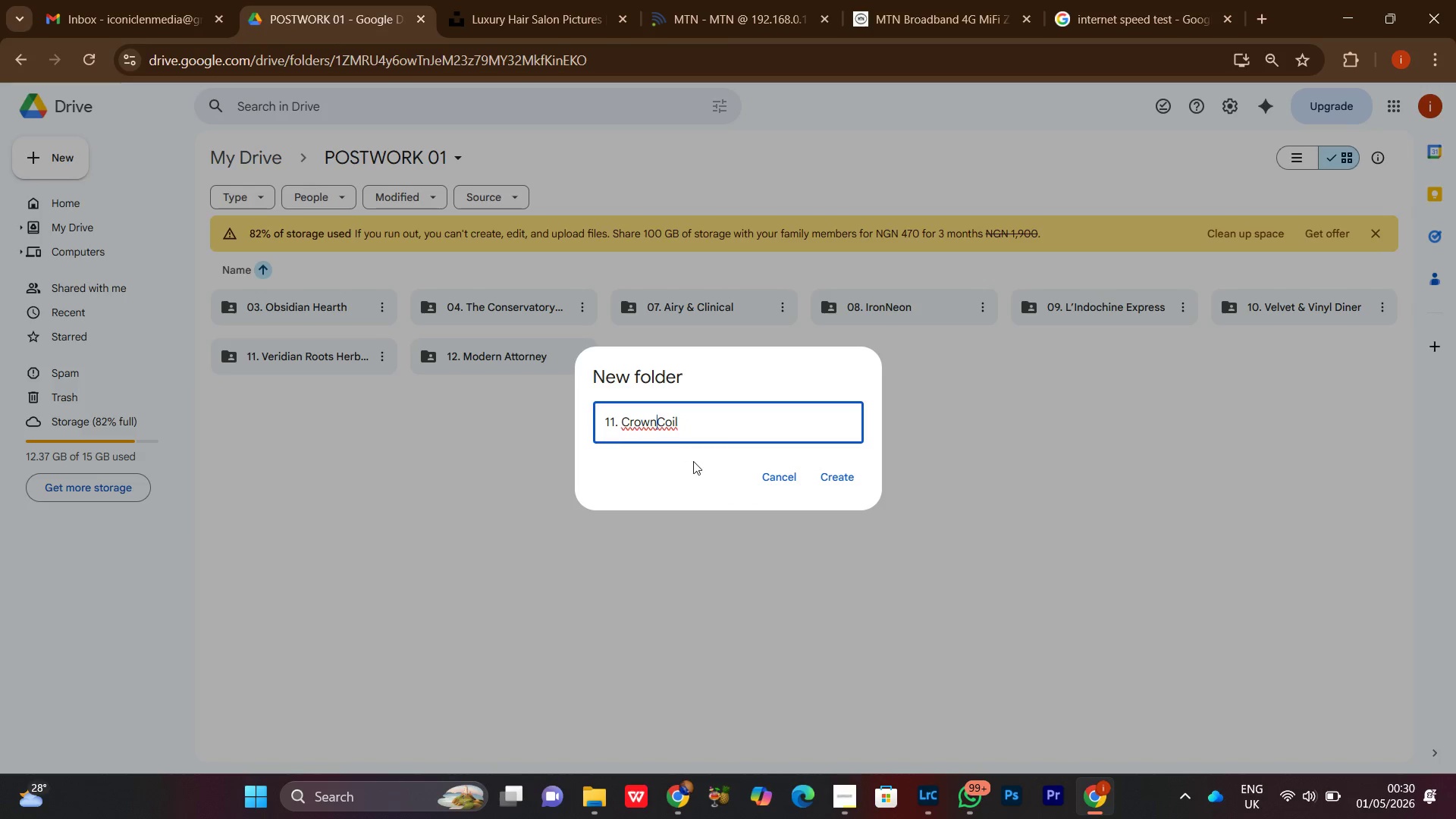 
key(Space)
 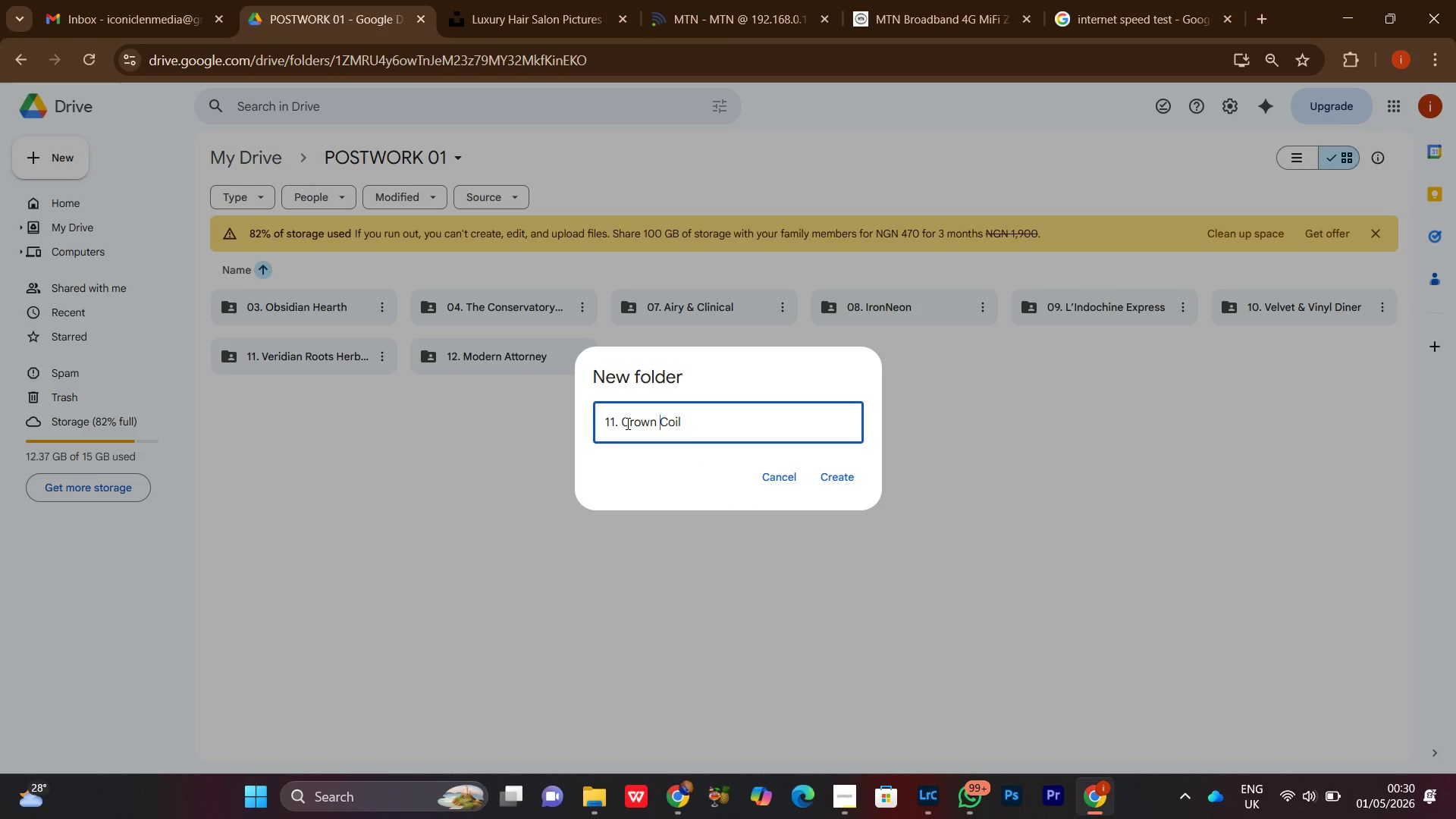 
left_click_drag(start_coordinate=[625, 421], to_coordinate=[745, 422])
 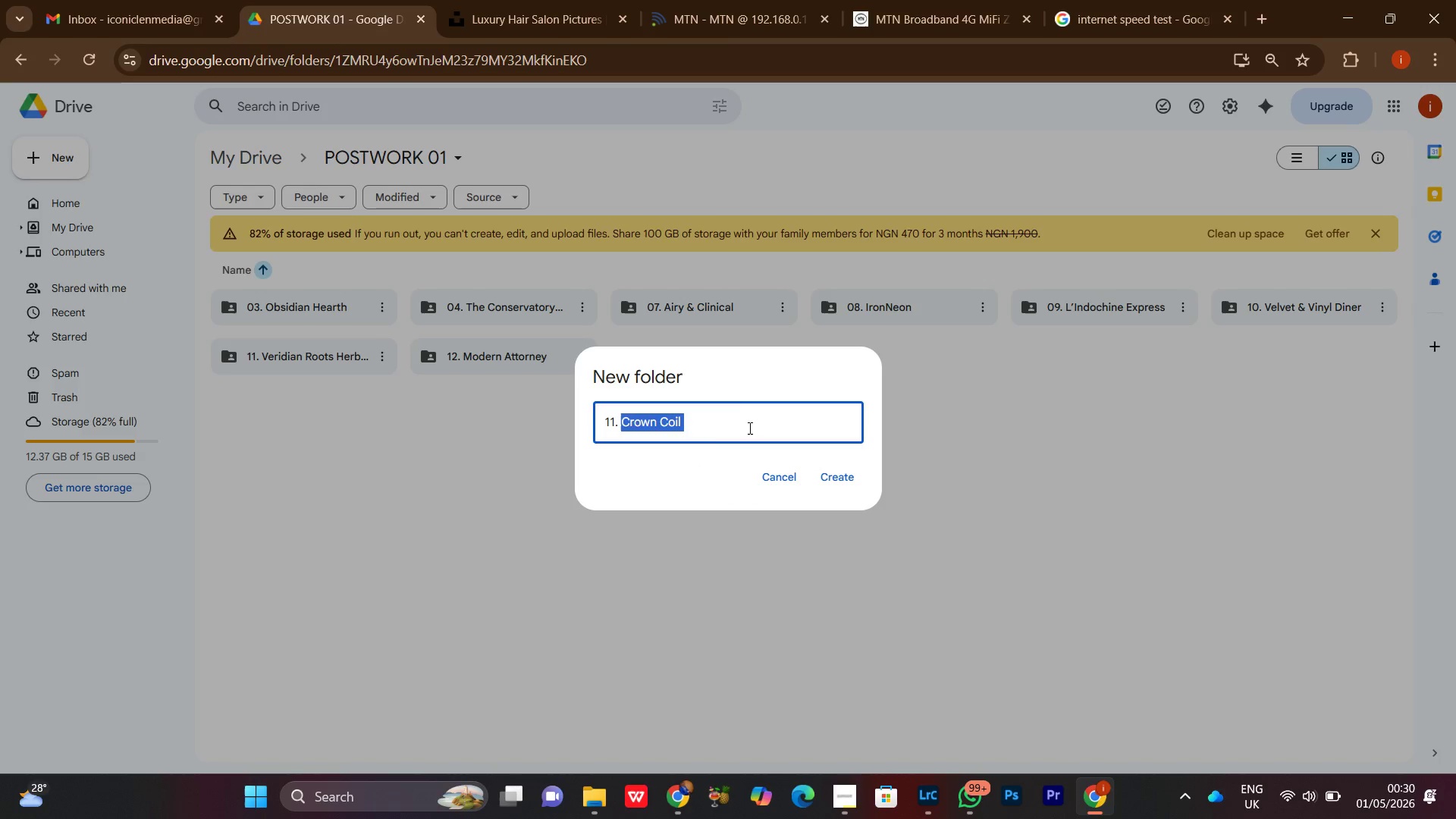 
key(Control+C)
 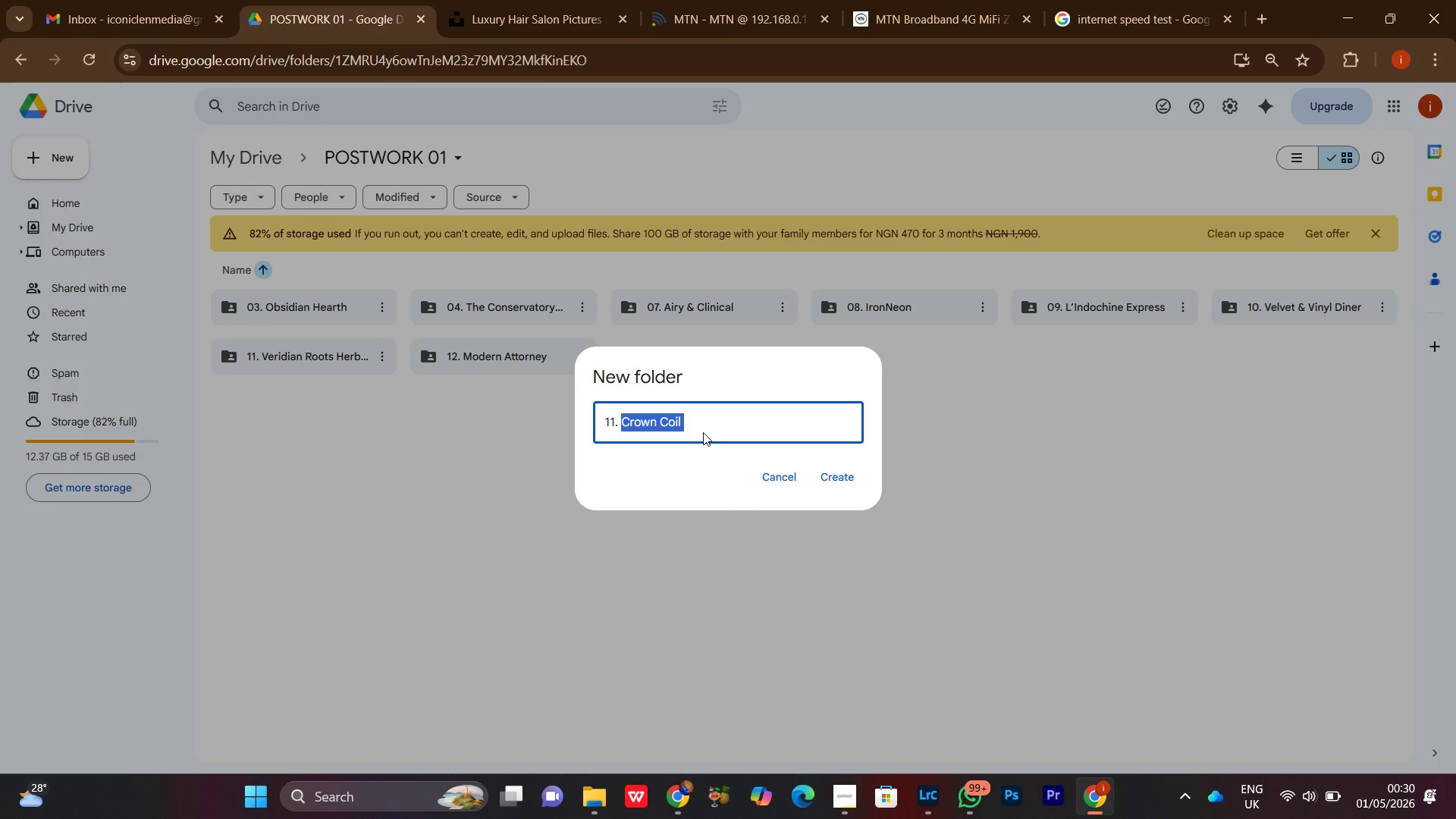 
key(Control+C)
 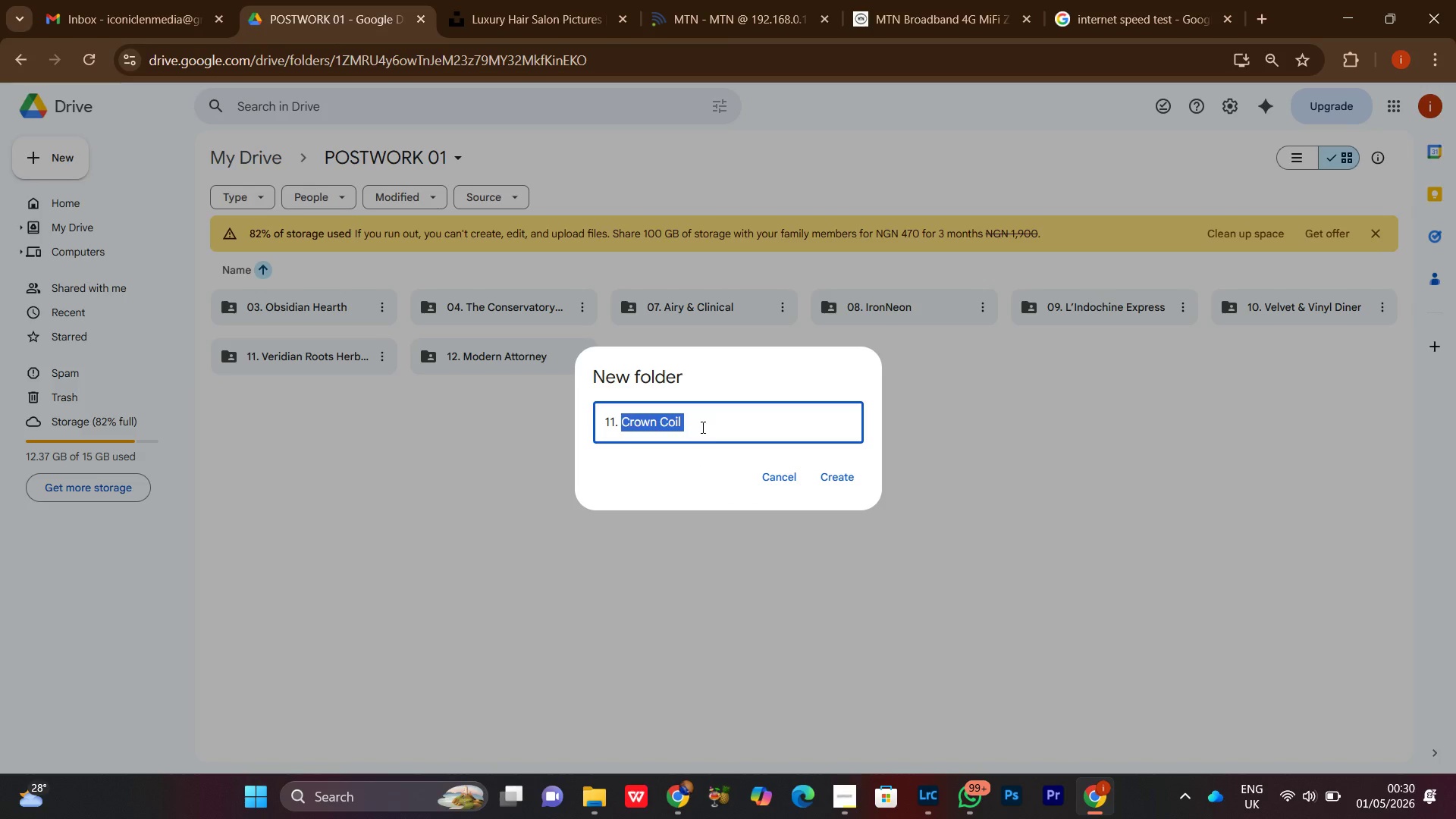 
key(Control+C)
 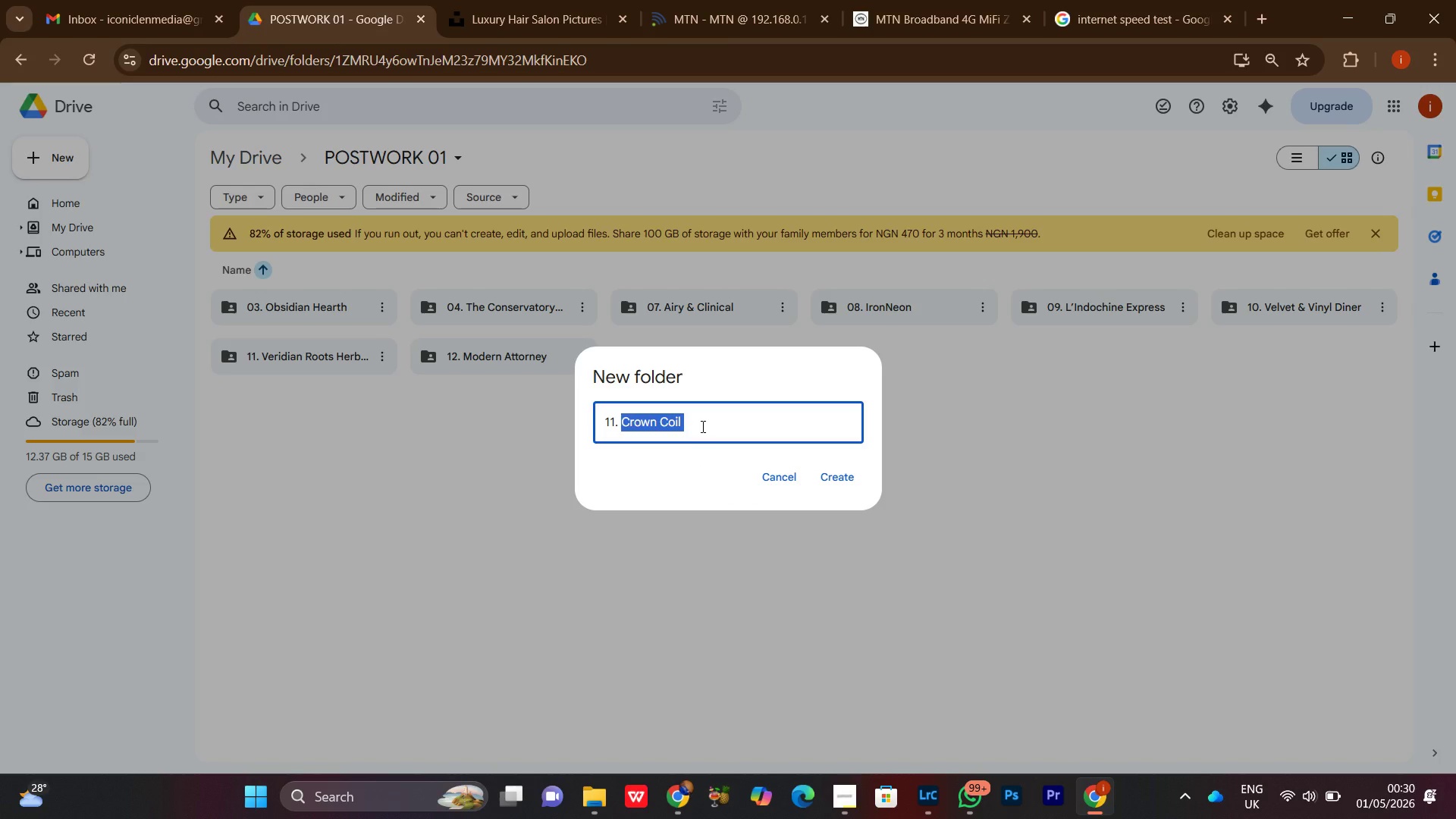 
key(Control+C)
 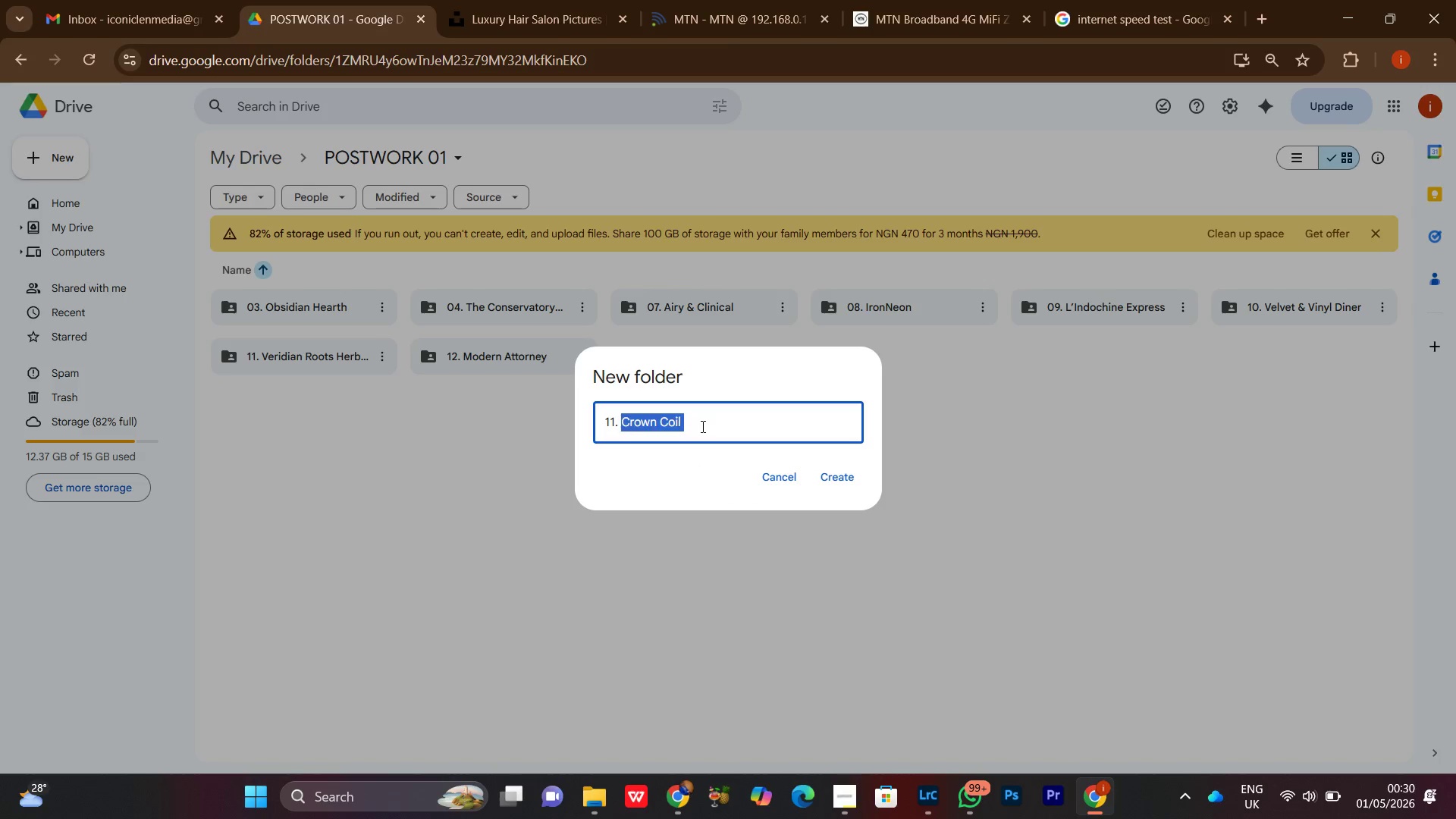 
left_click([701, 426])
 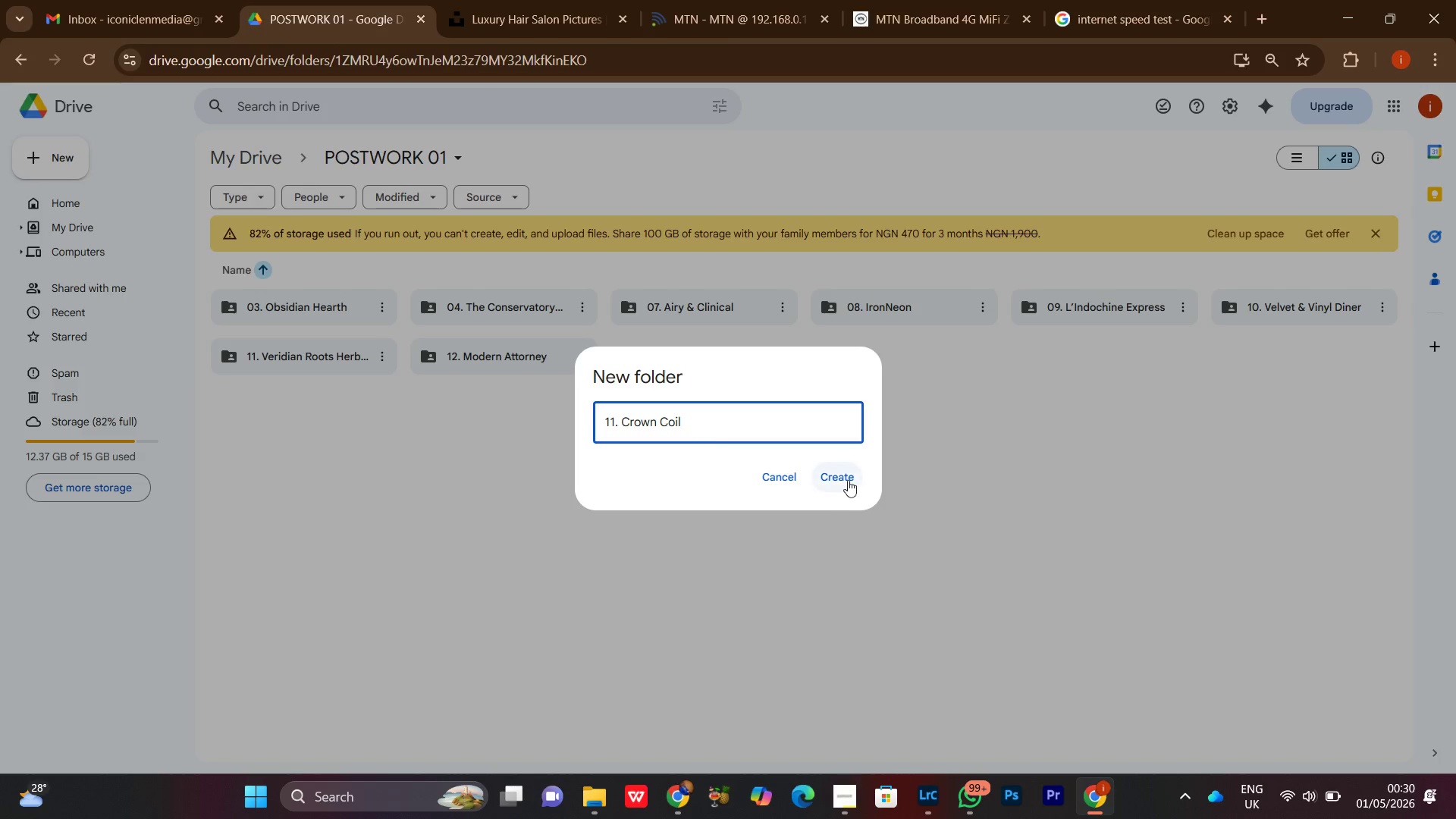 
left_click([852, 478])
 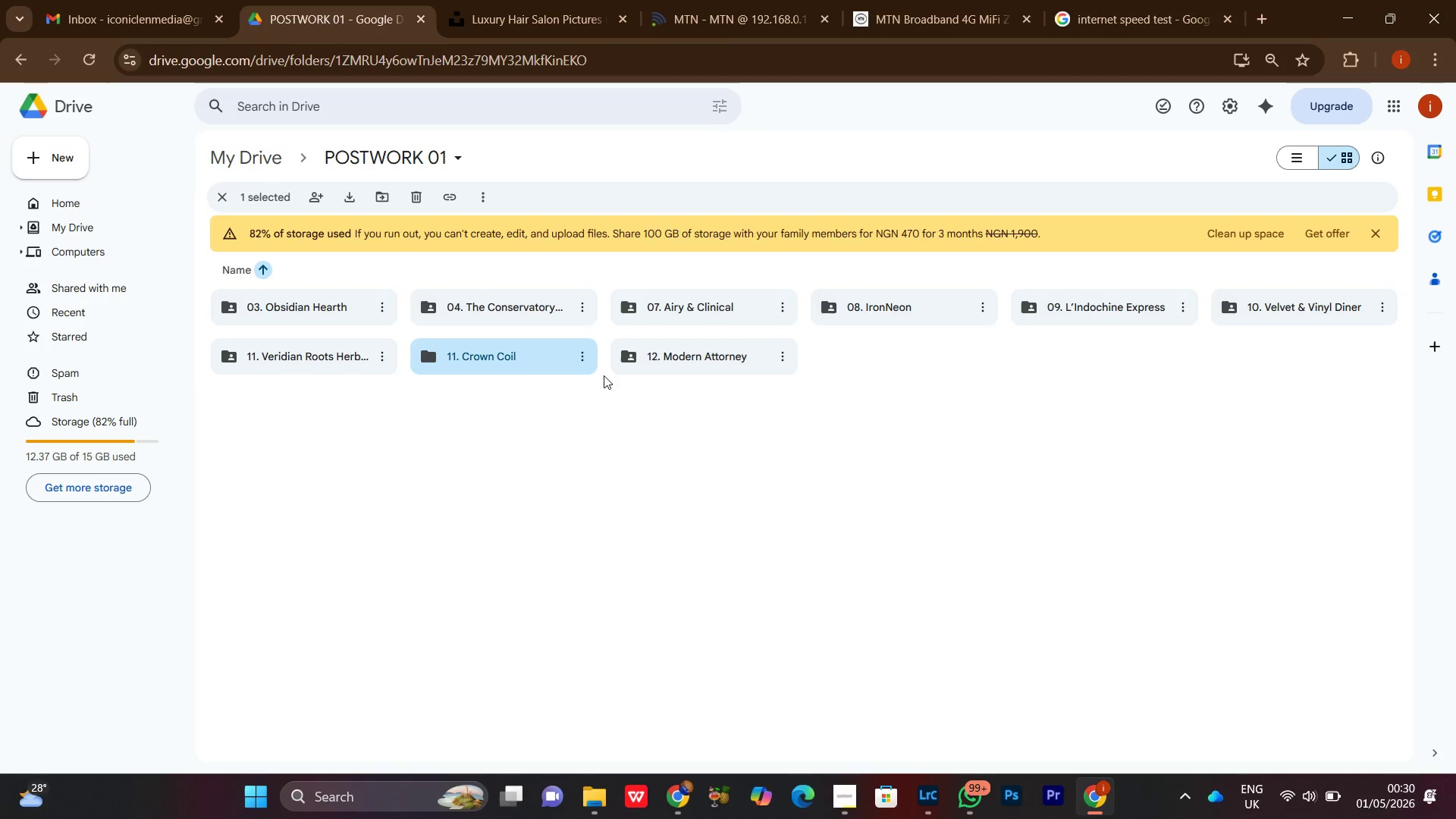 
double_click([520, 357])
 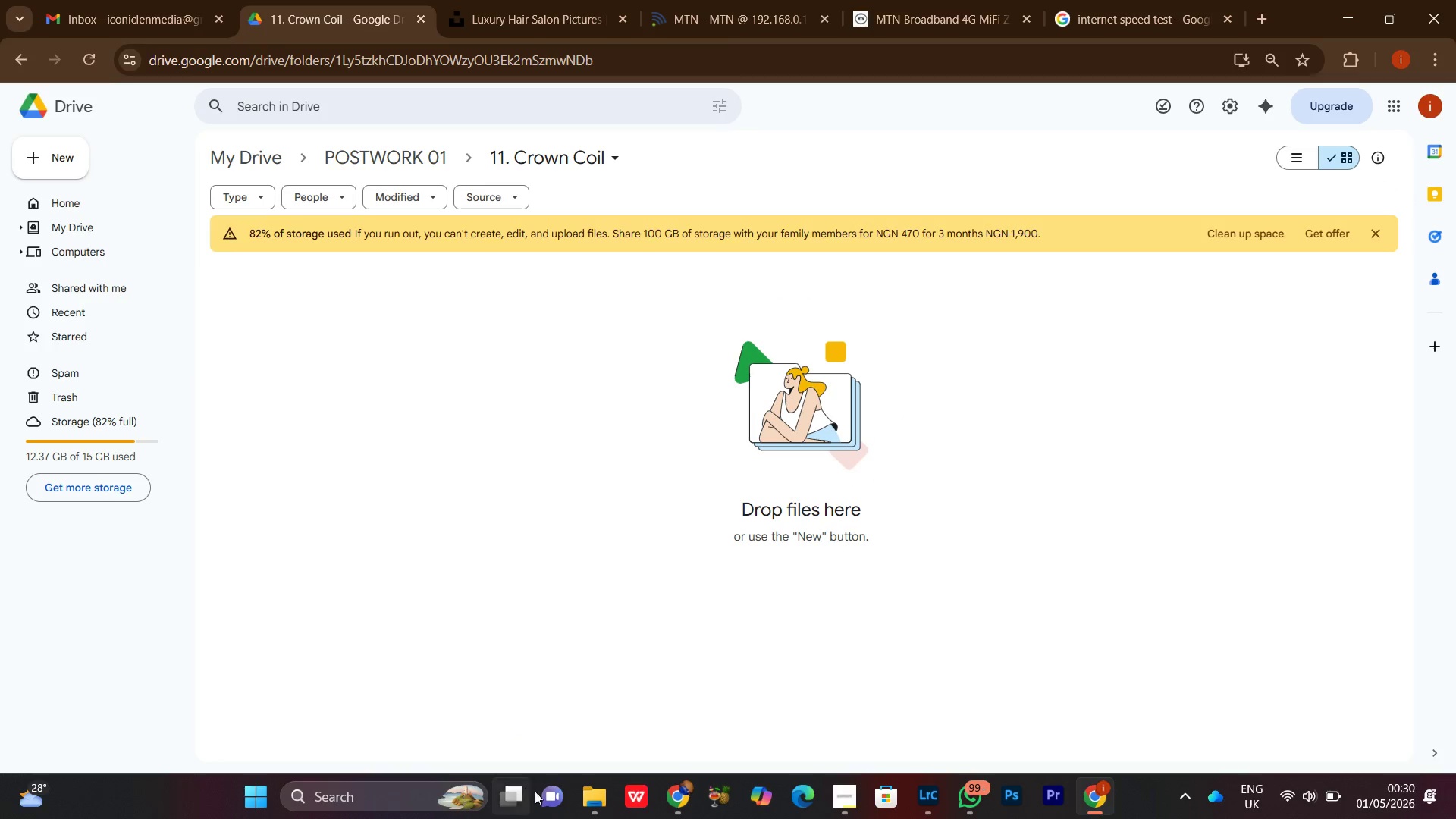 
left_click([585, 811])
 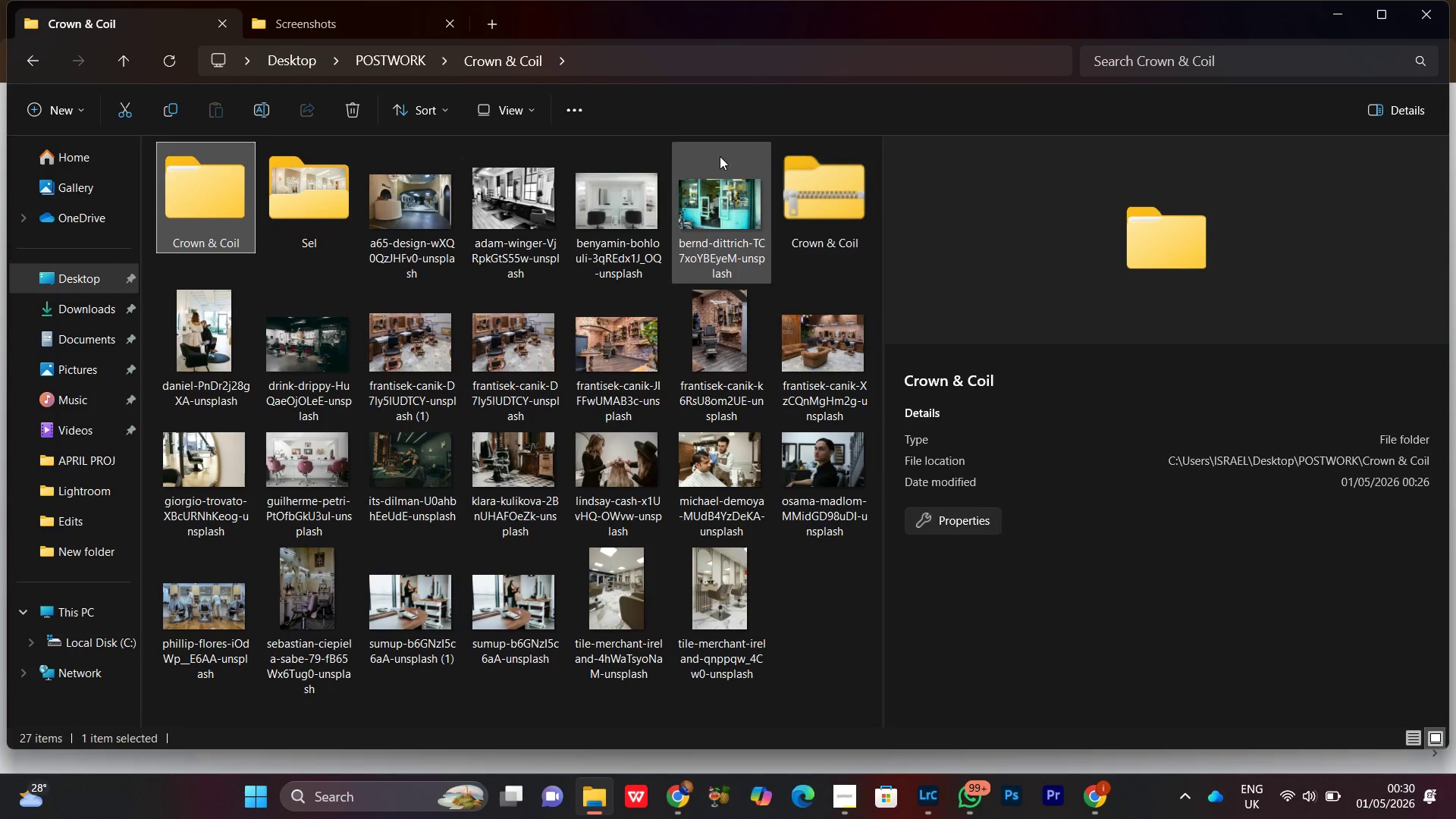 
left_click([831, 181])
 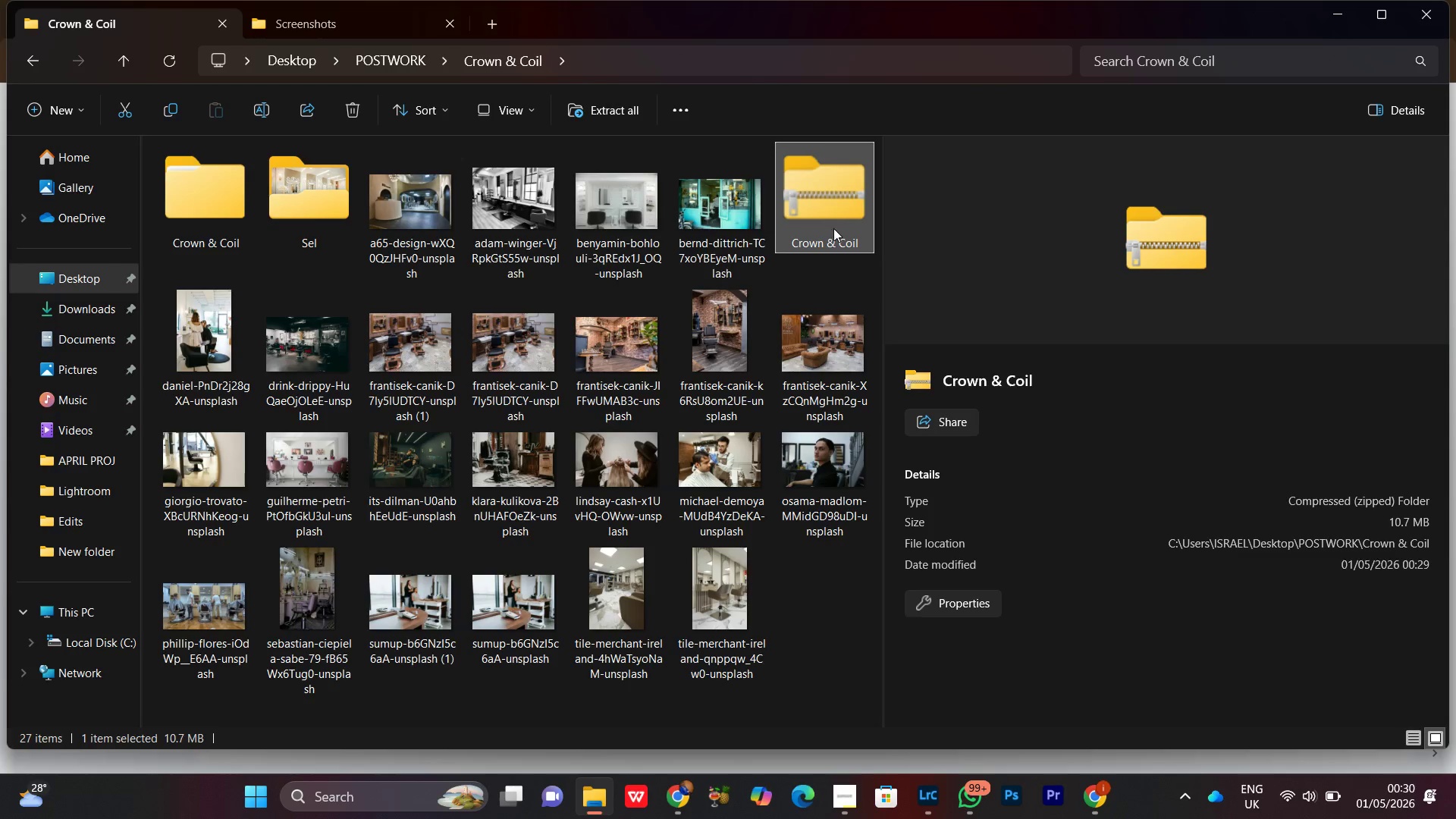 
left_click_drag(start_coordinate=[828, 213], to_coordinate=[702, 456])
 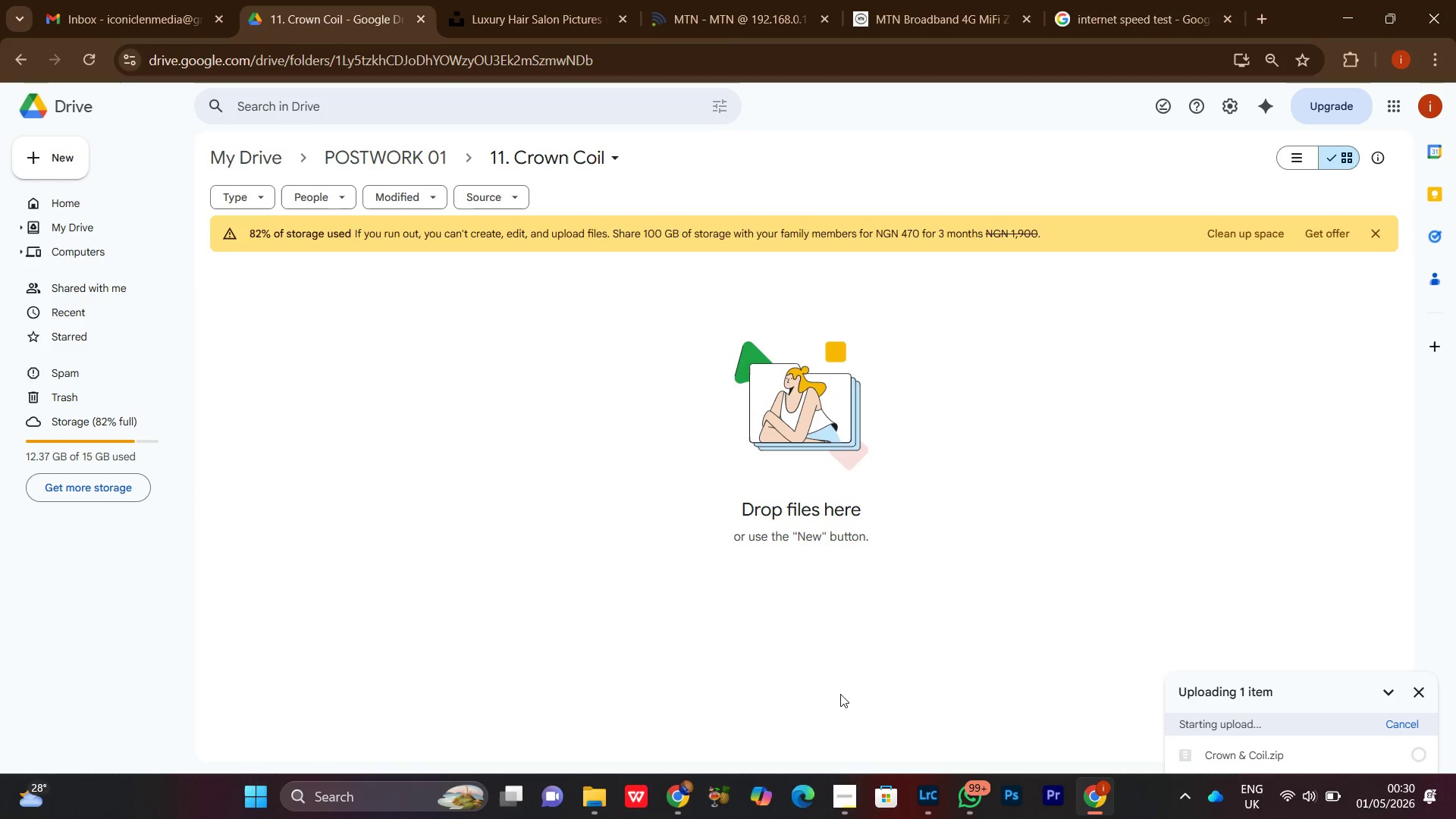 
left_click([849, 808])